 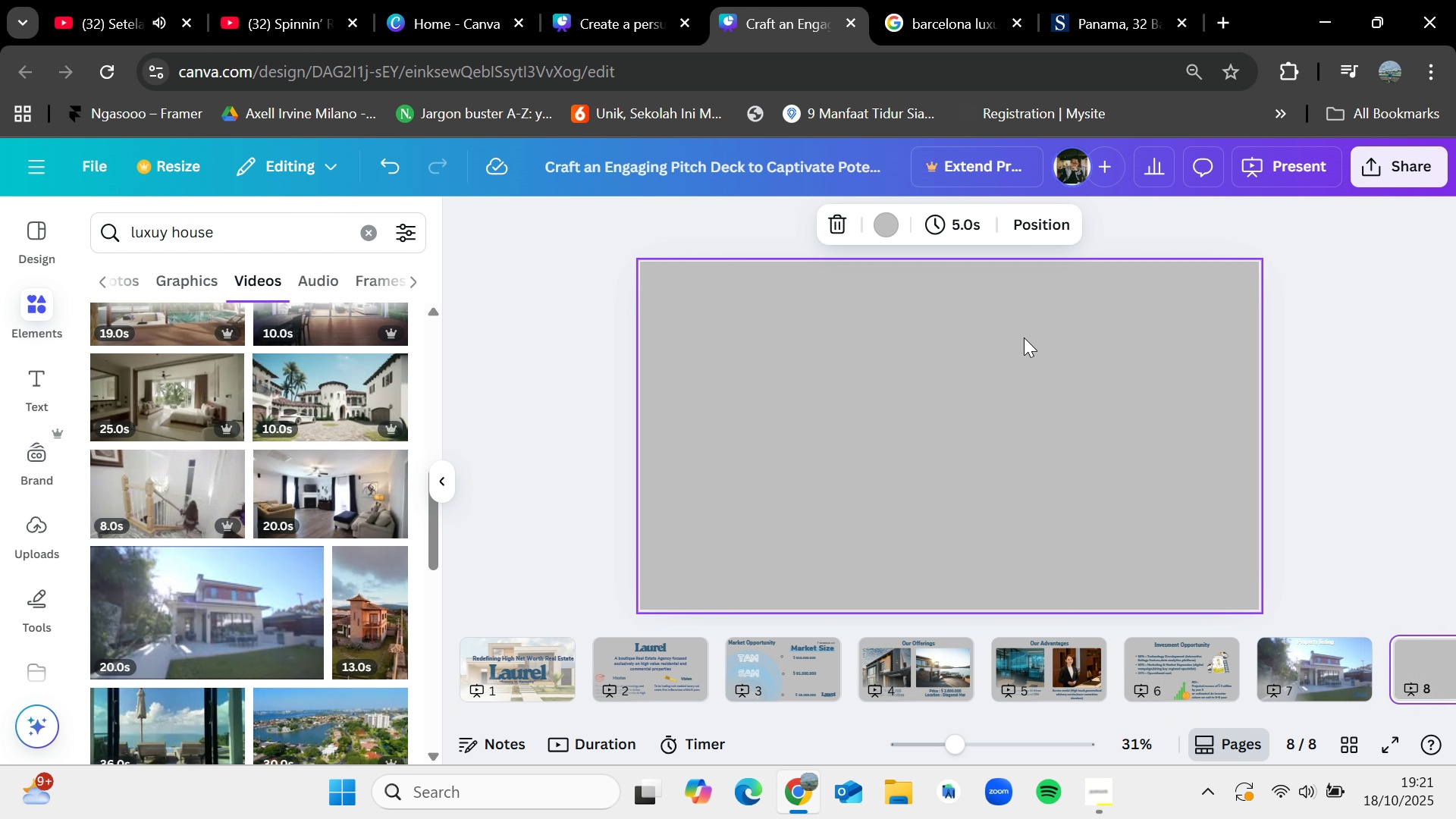 
left_click([1147, 648])
 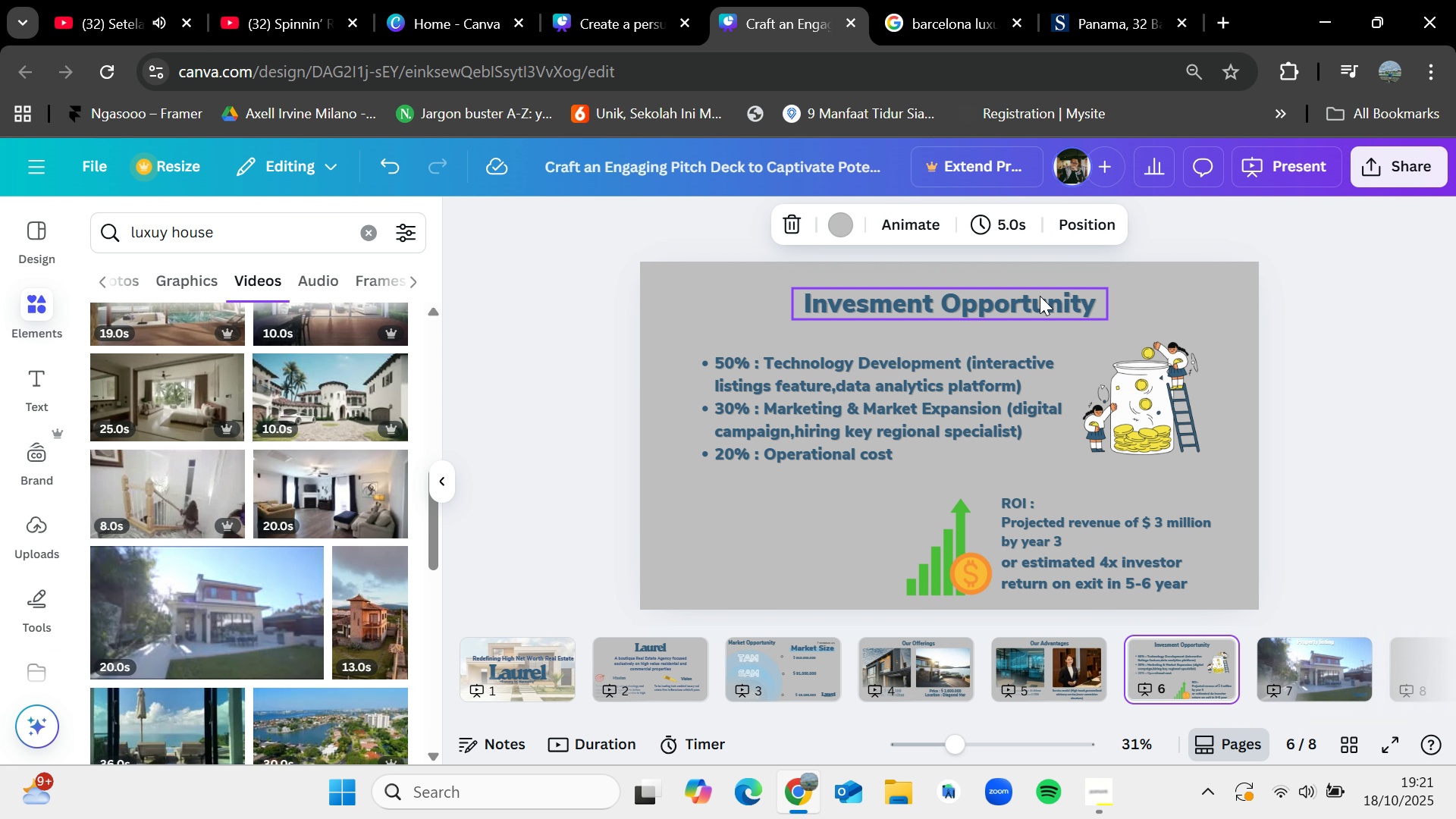 
left_click([1040, 296])
 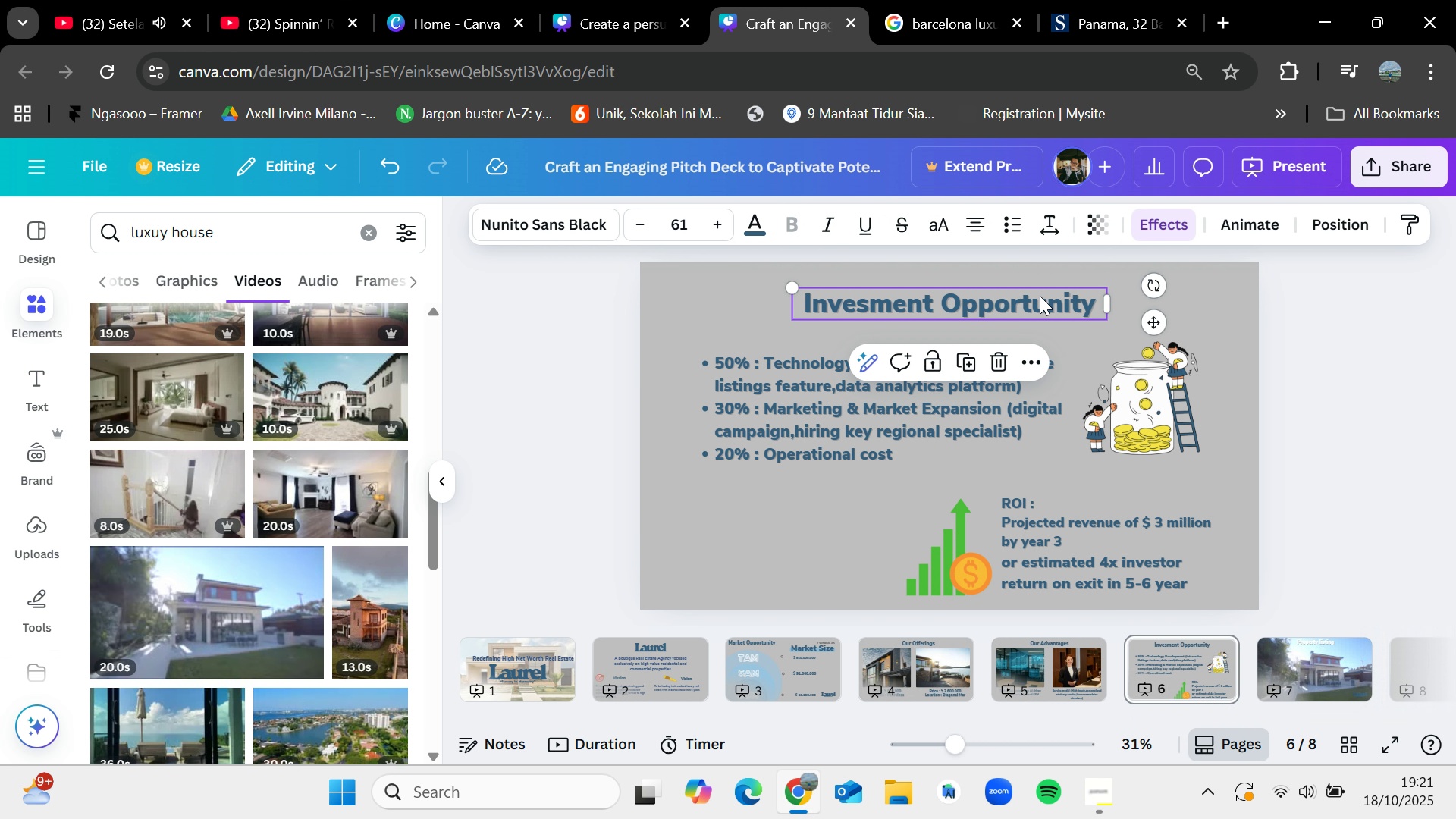 
key(Control+C)
 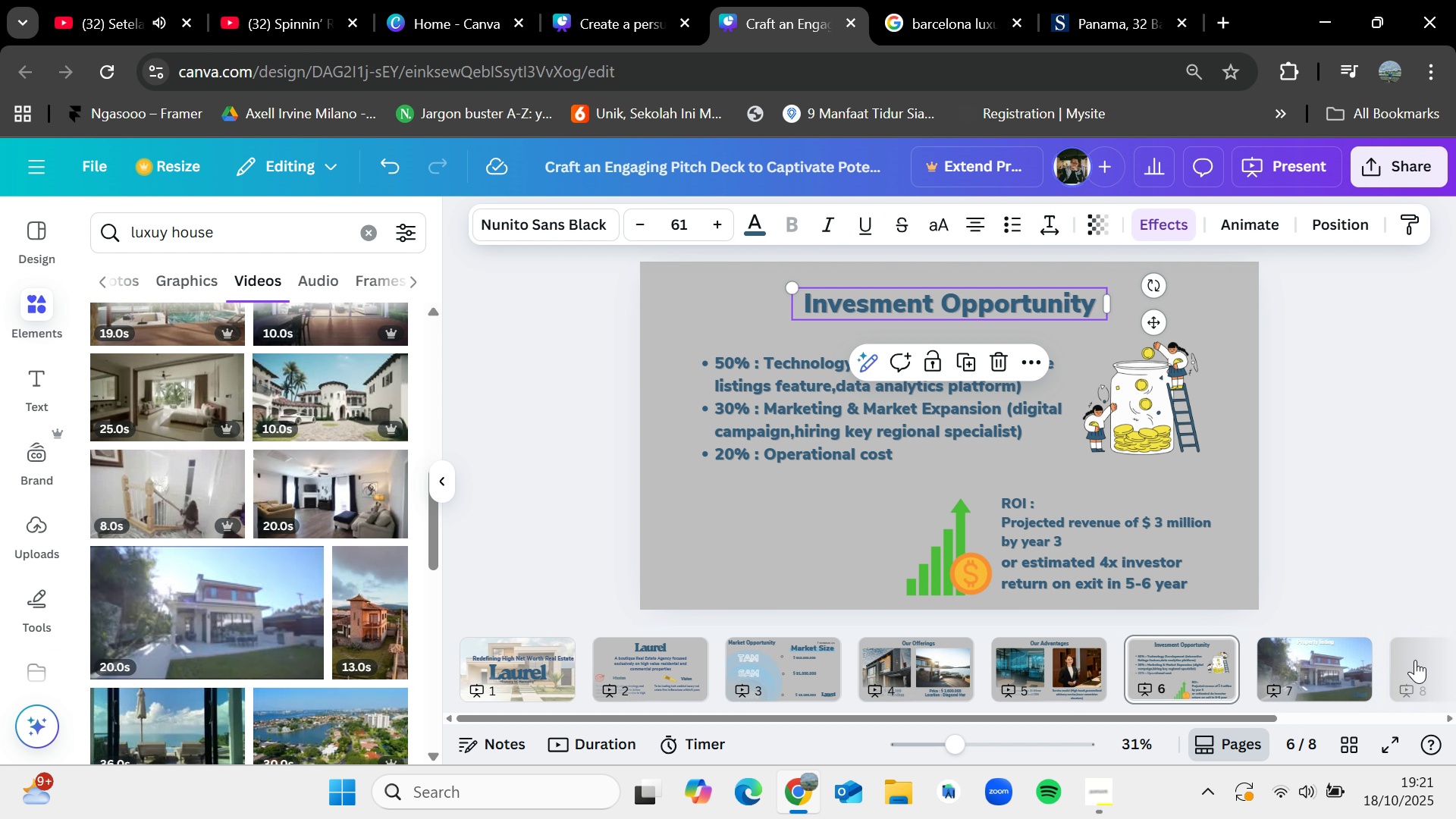 
left_click([1415, 660])
 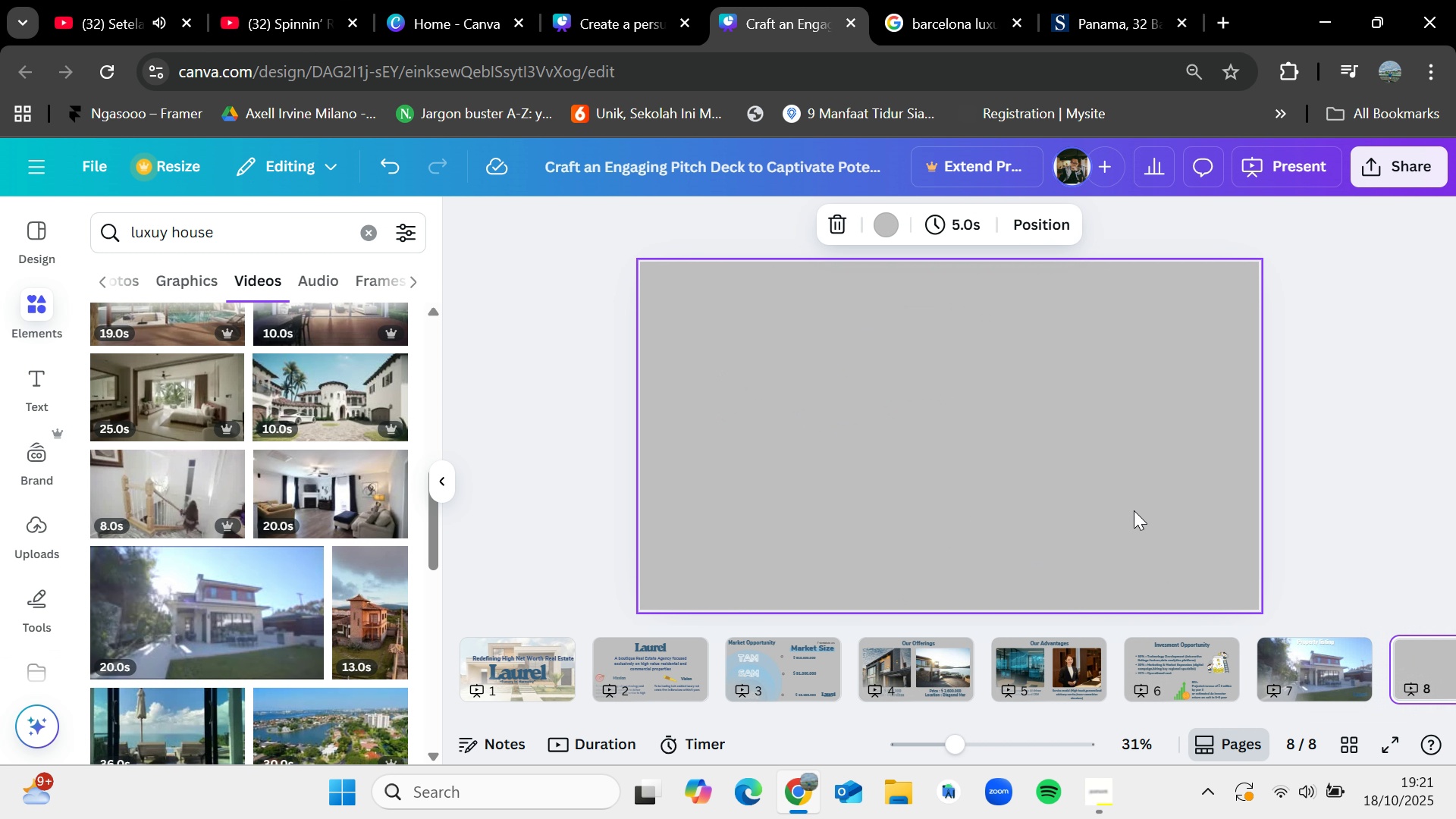 
key(Control+V)
 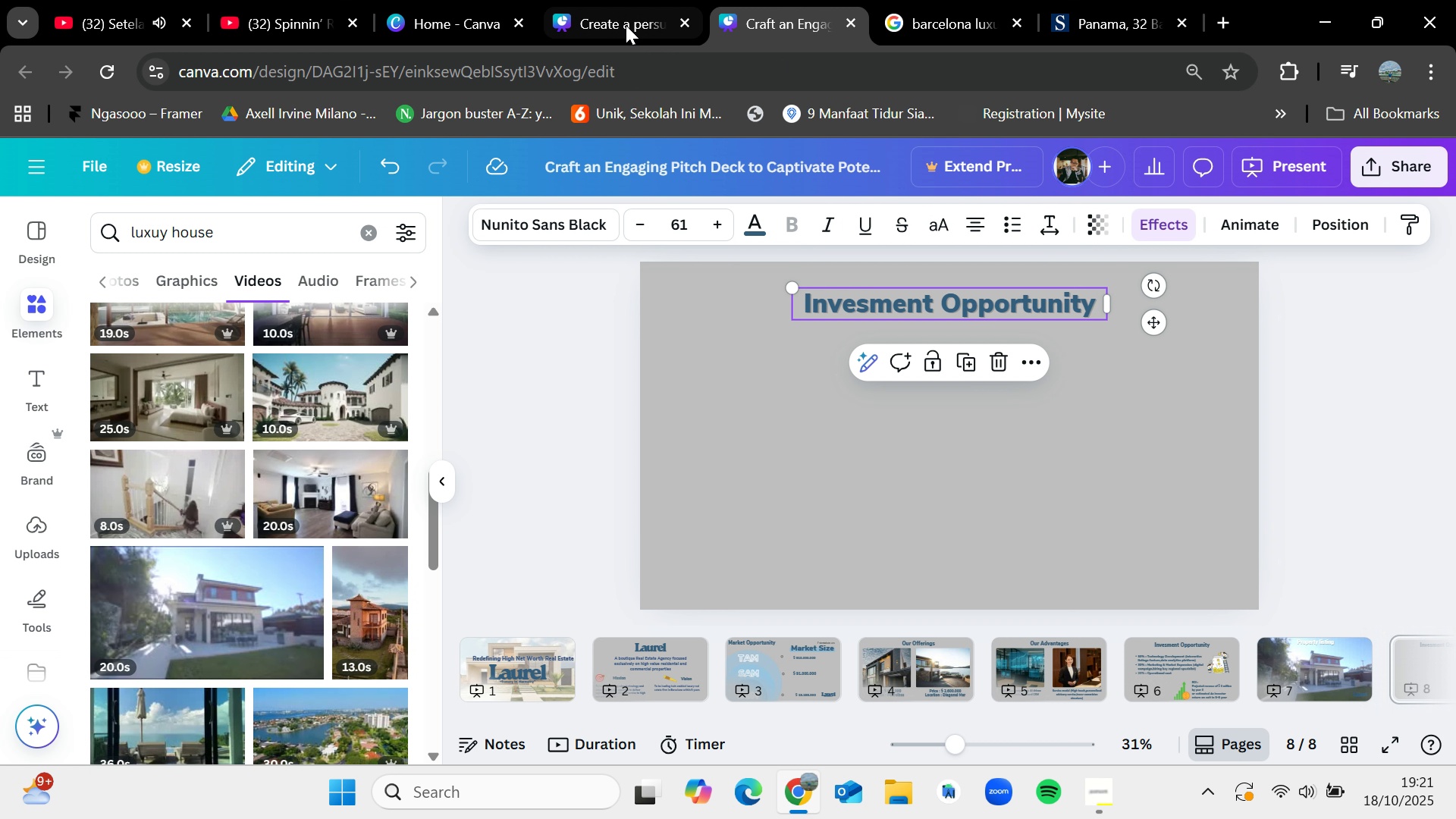 
left_click([623, 23])
 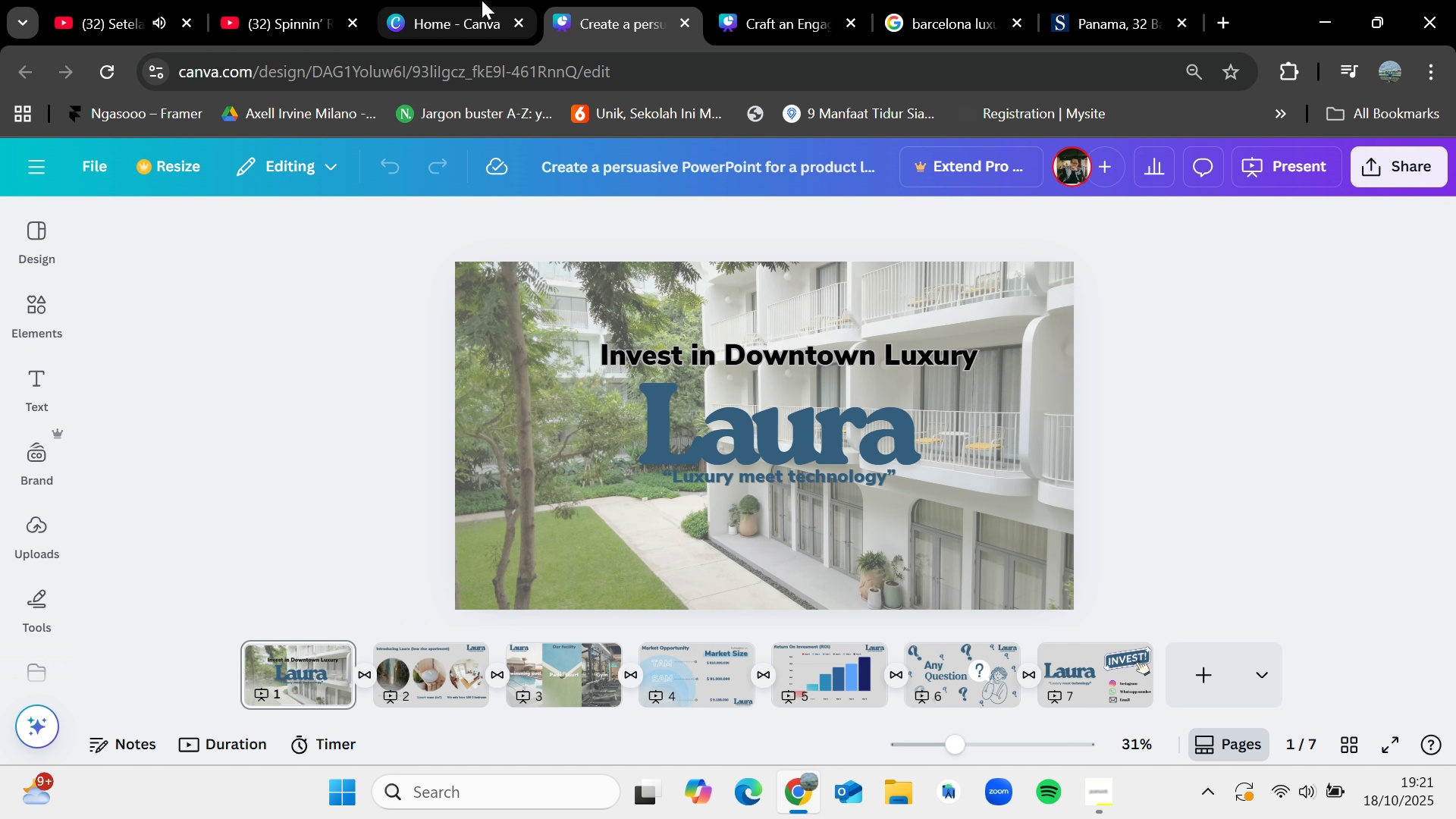 
left_click([482, 0])
 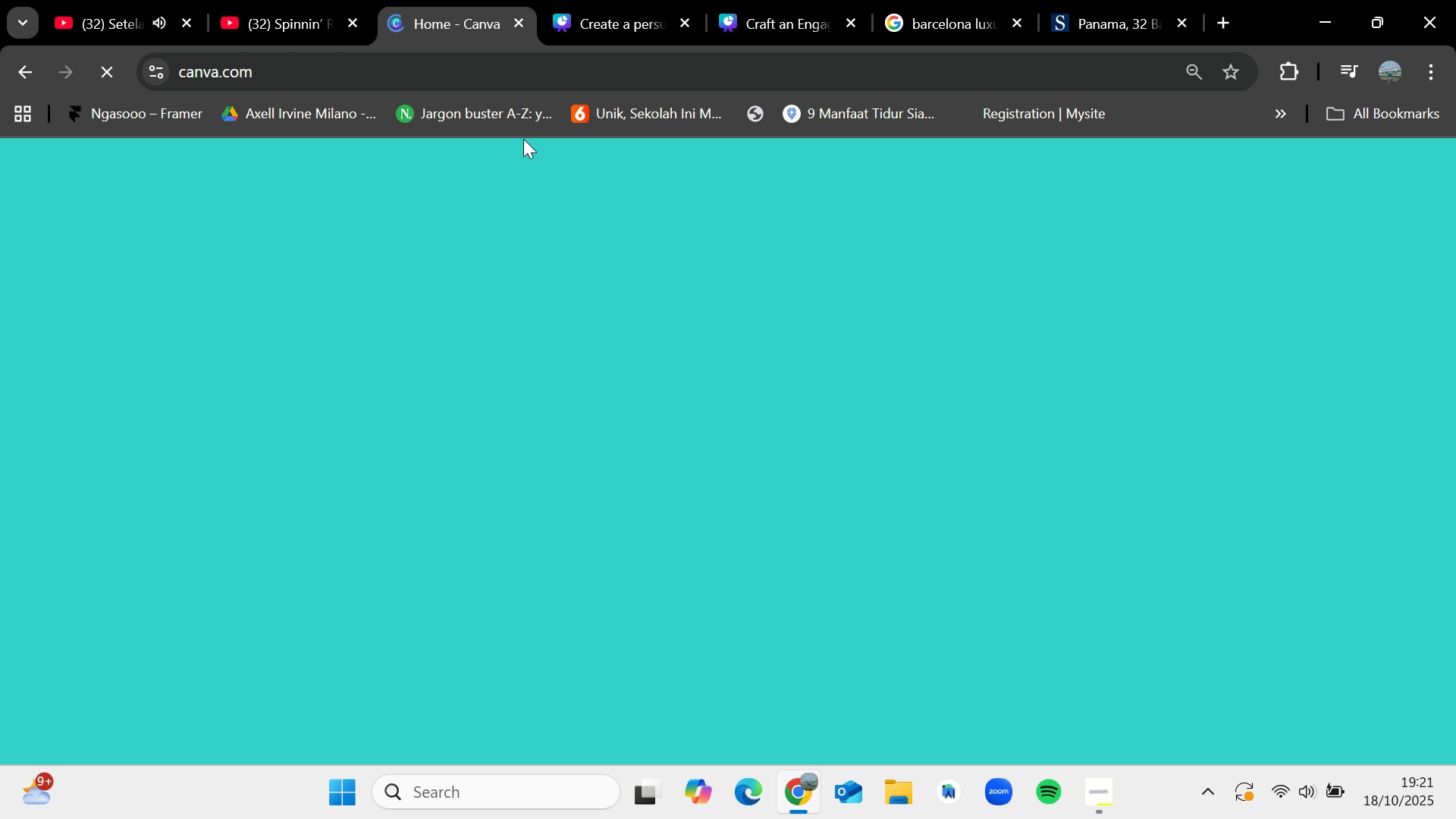 
mouse_move([572, 268])
 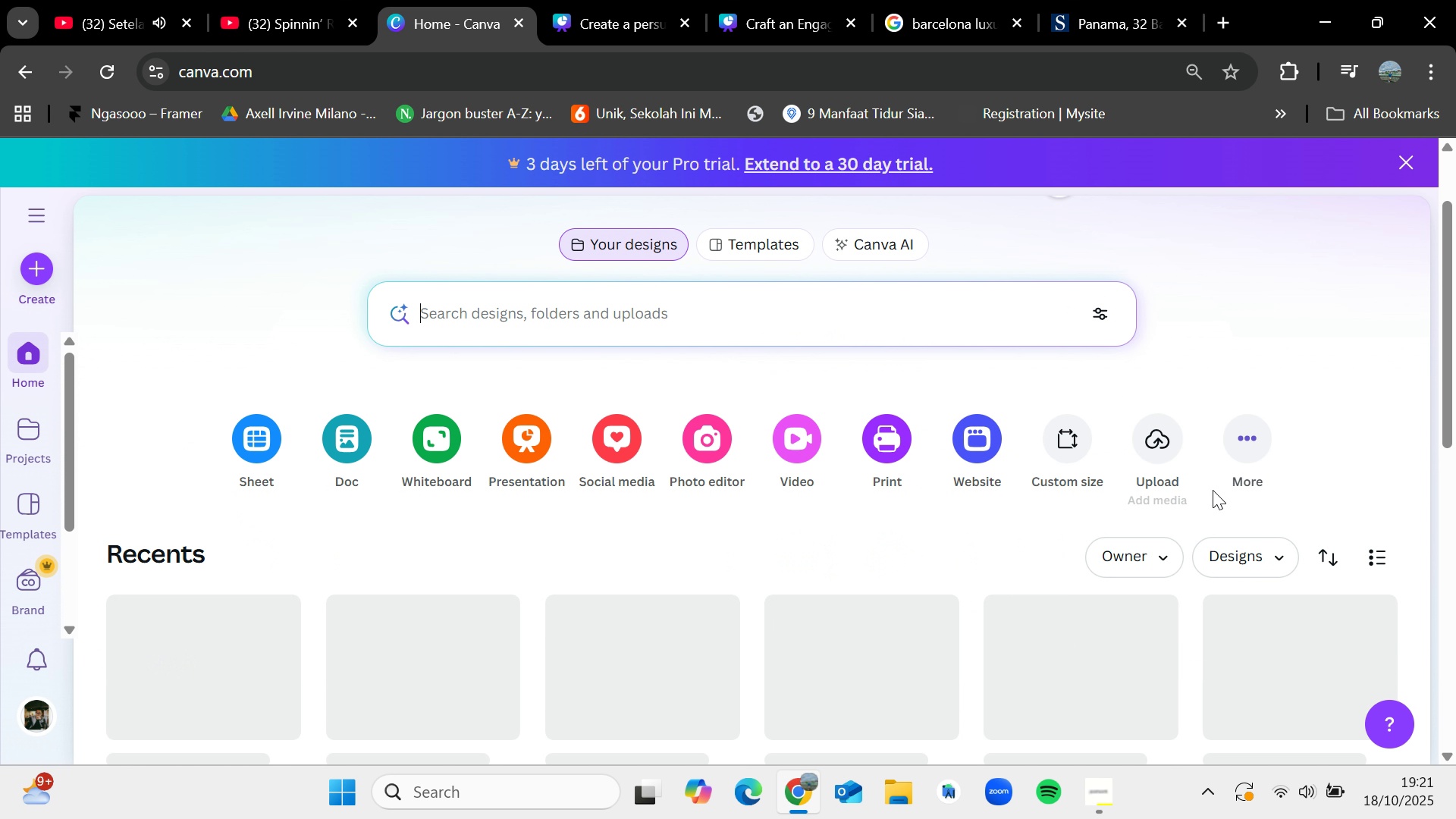 
scroll: coordinate [1015, 521], scroll_direction: down, amount: 4.0
 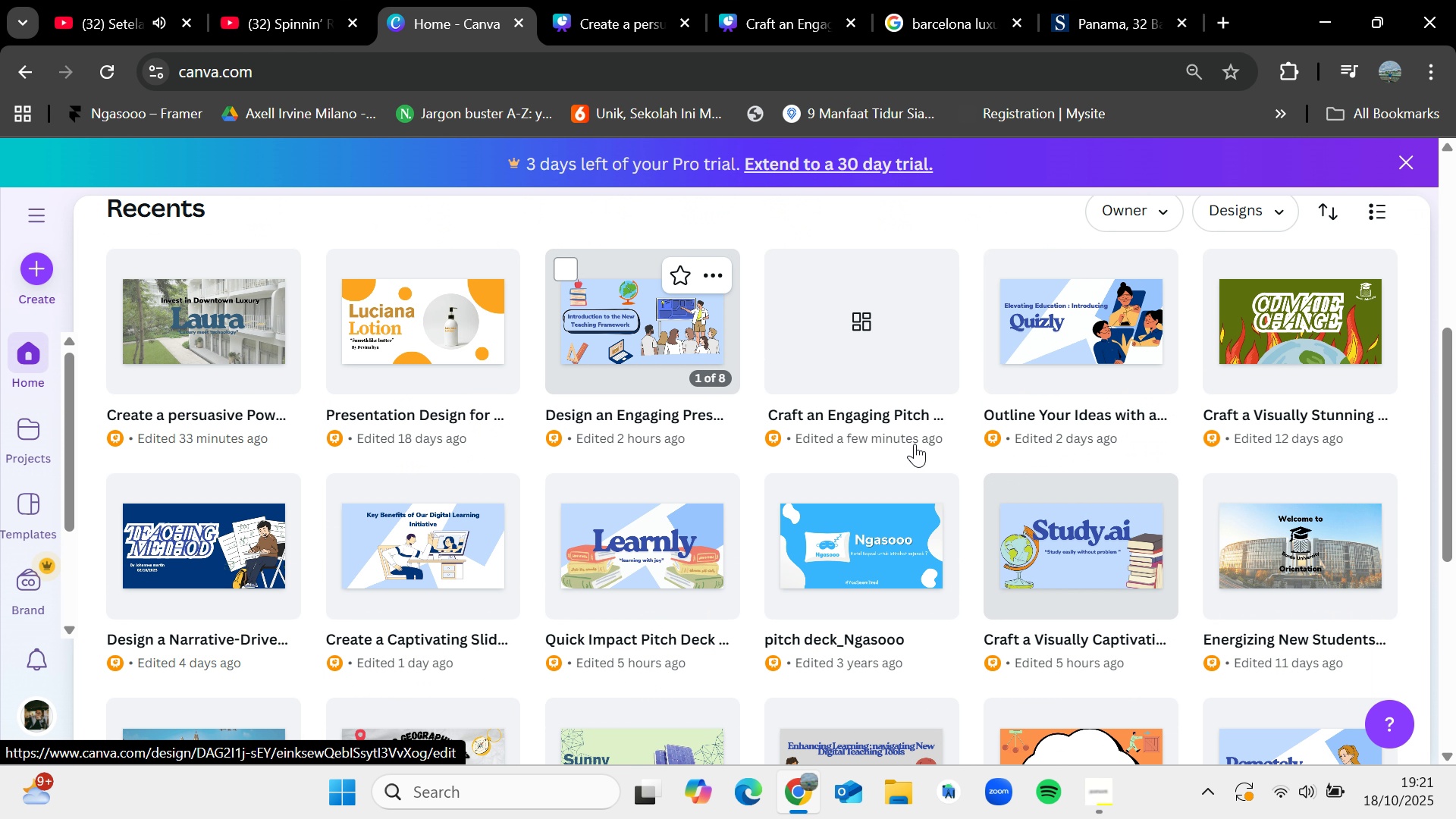 
left_click([648, 318])
 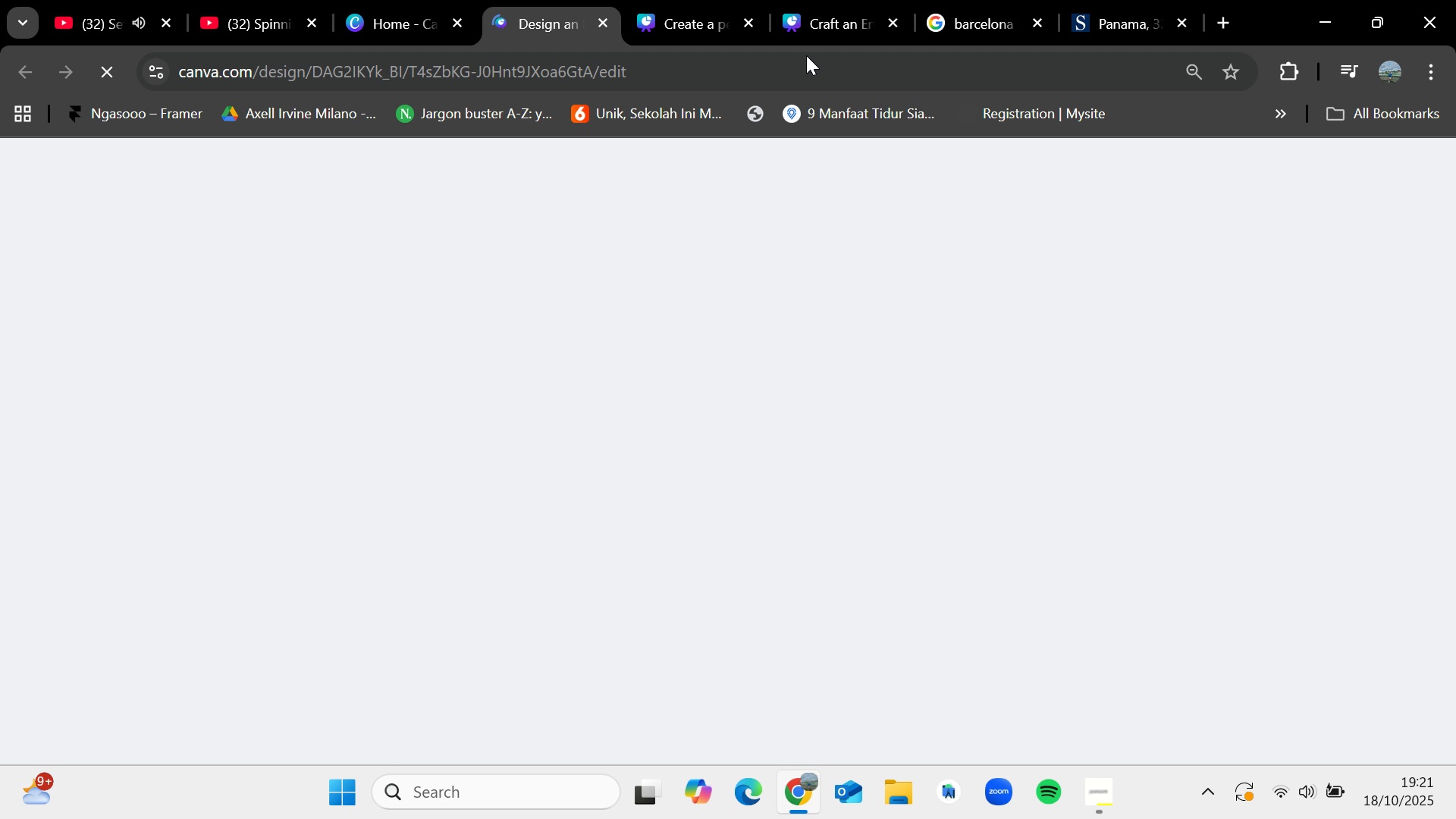 
left_click([714, 18])
 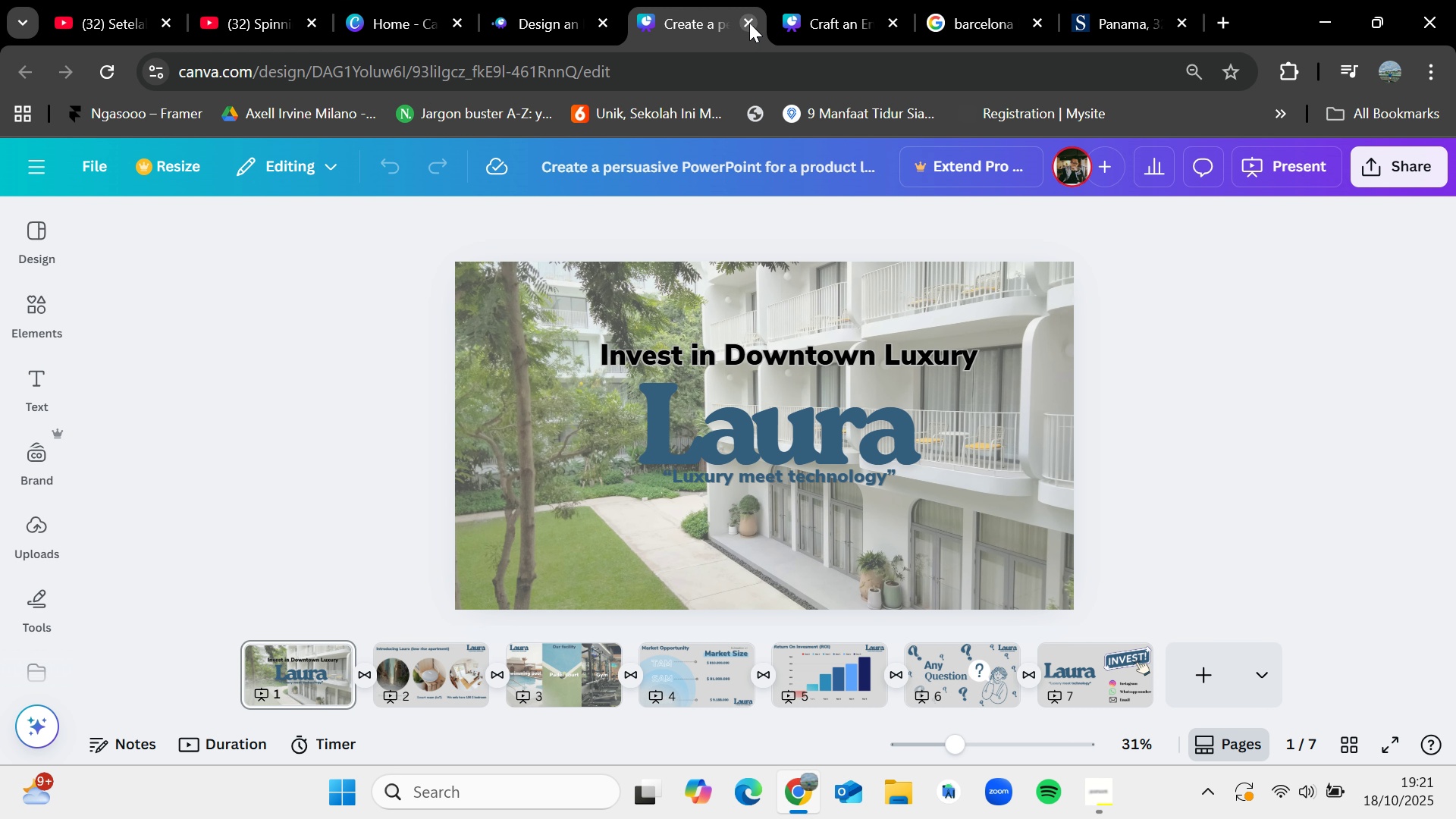 
left_click([749, 23])
 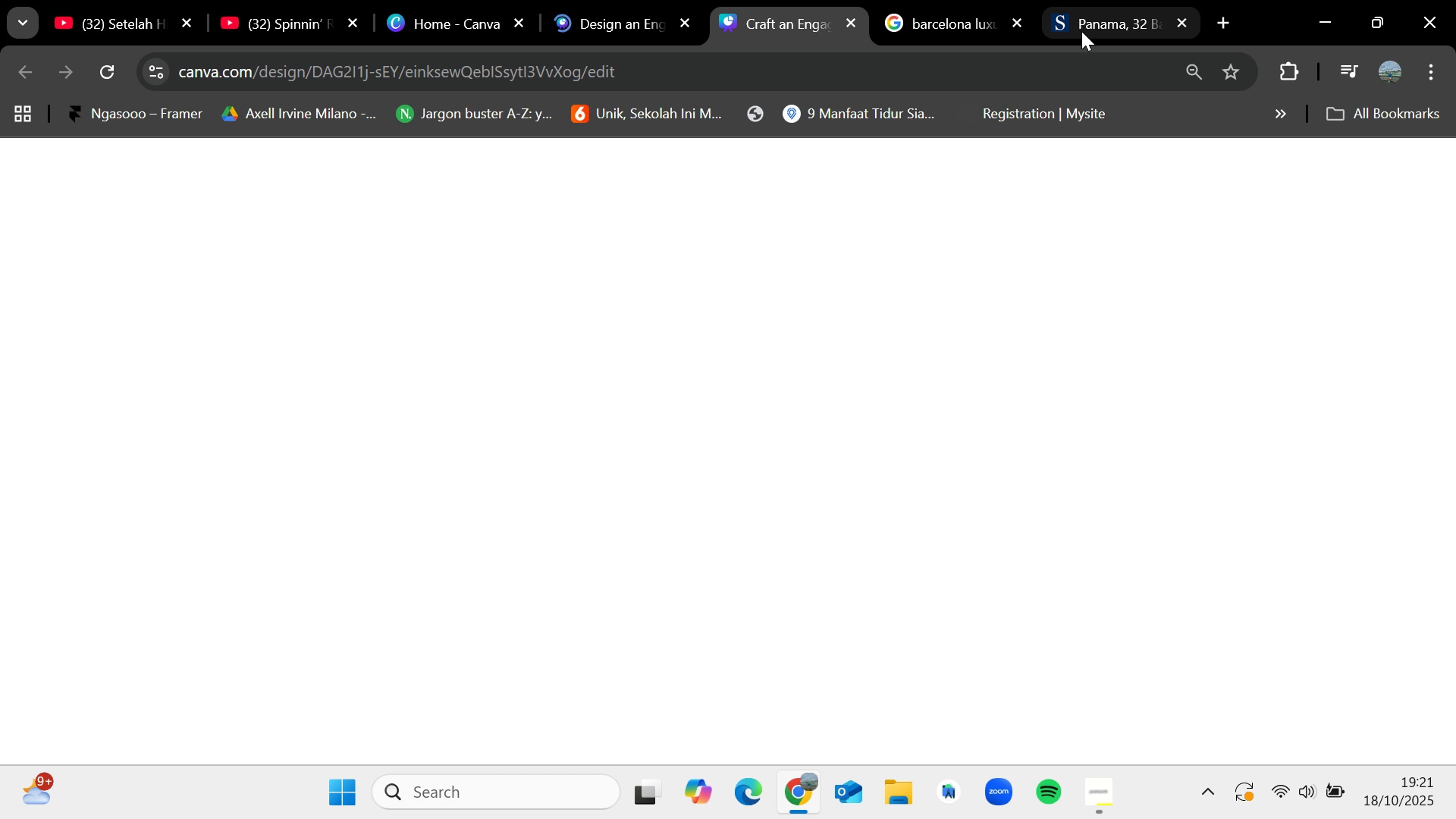 
left_click([1178, 20])
 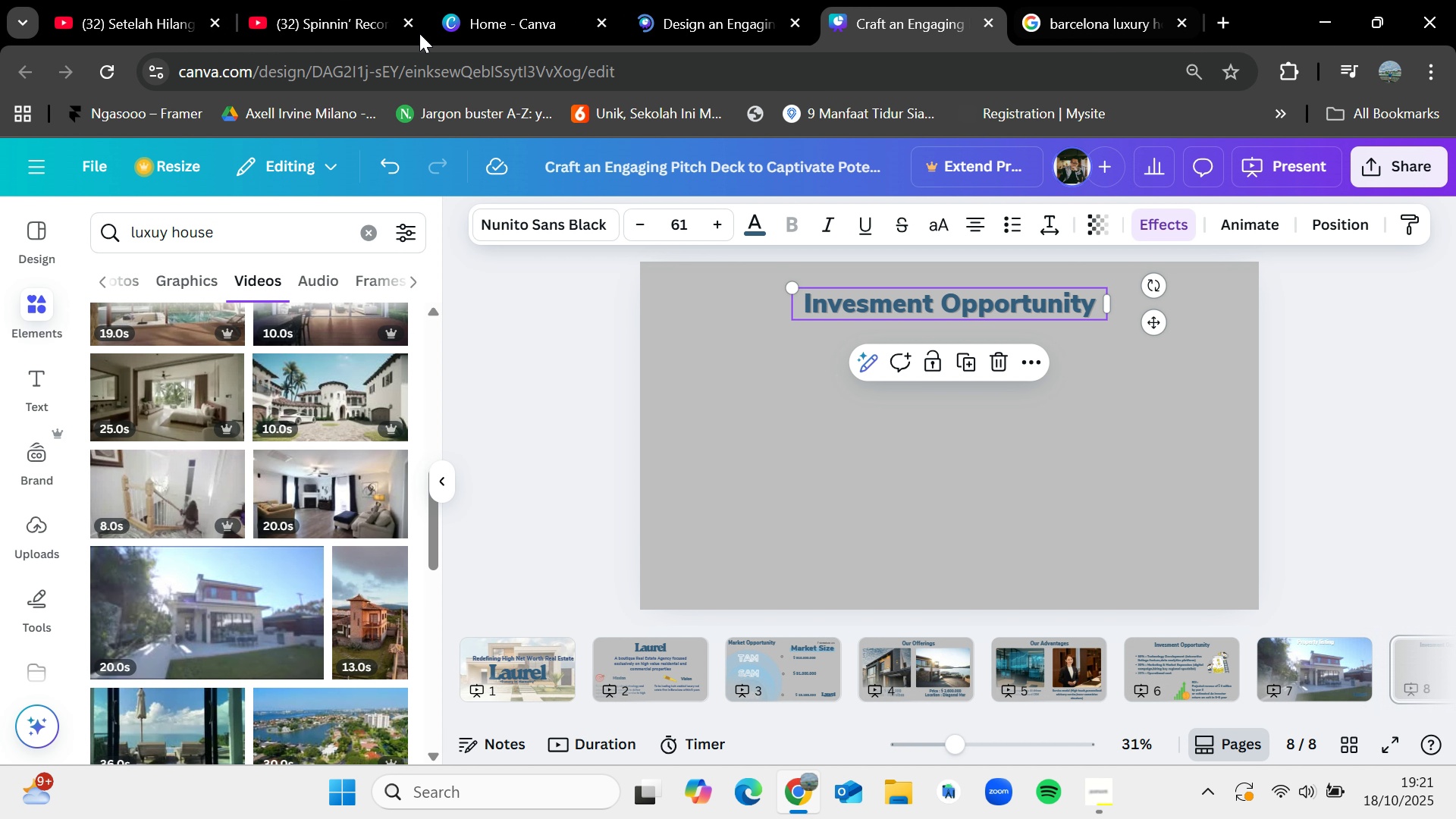 
left_click([122, 11])
 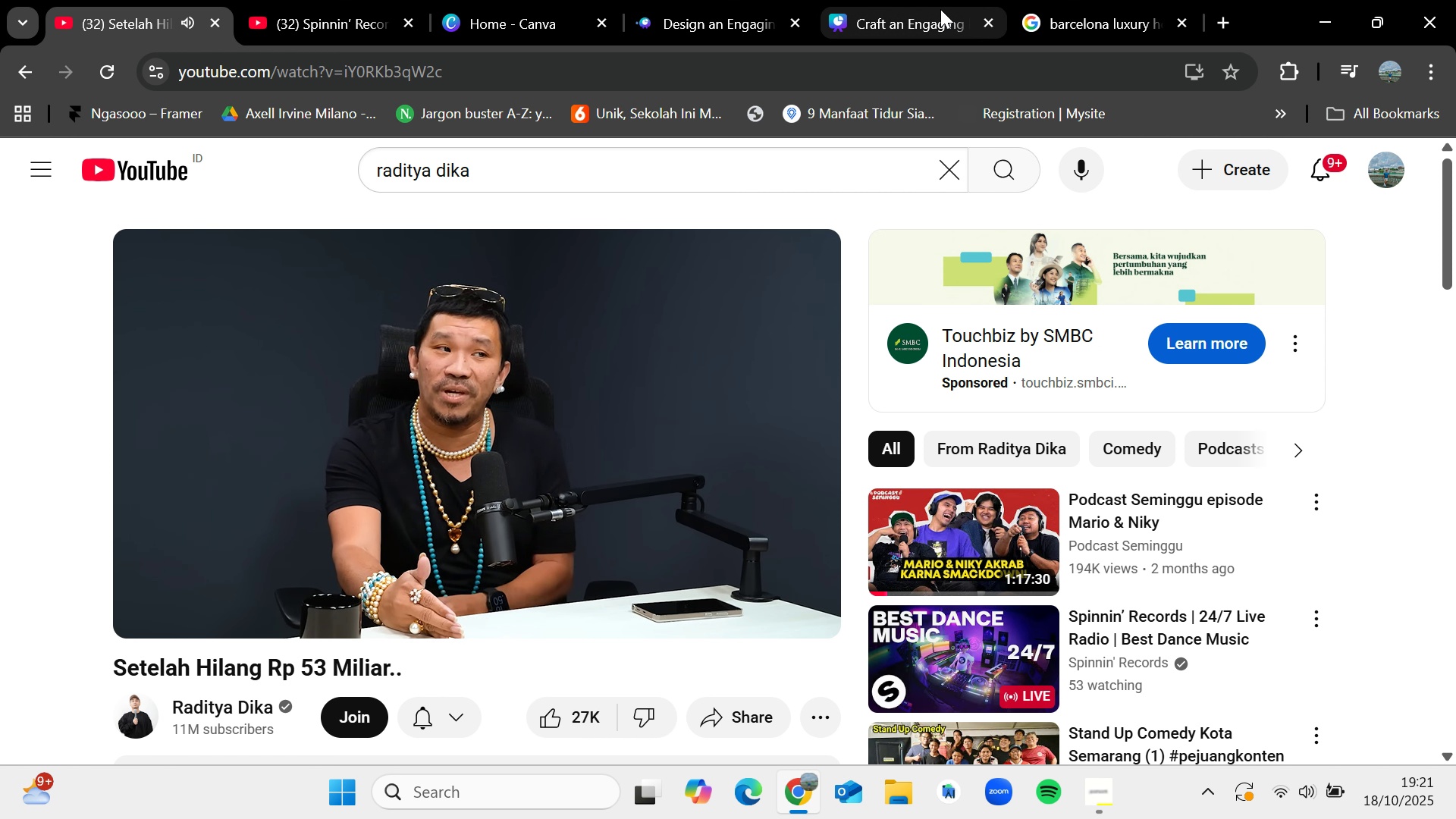 
left_click([938, 10])
 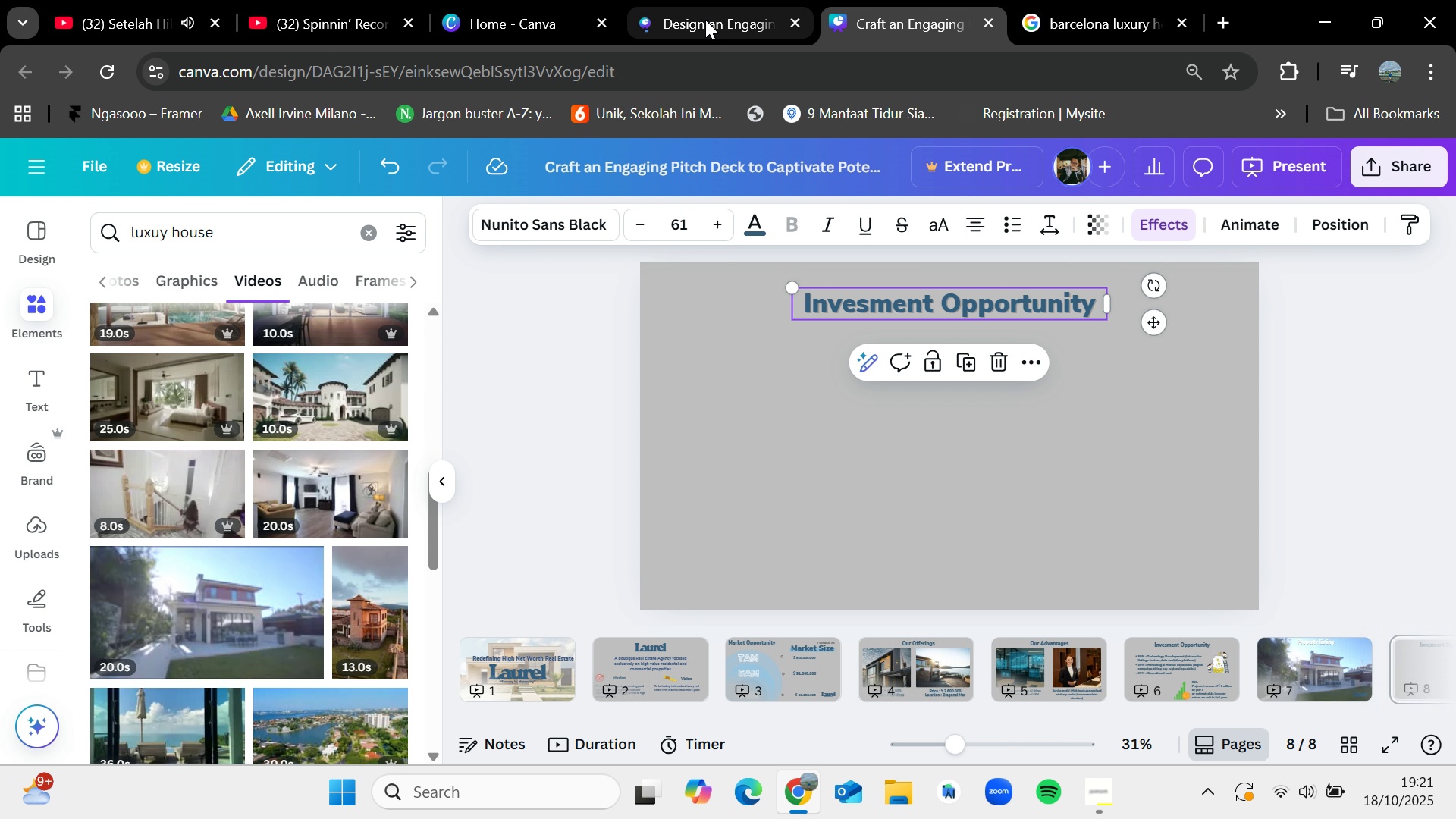 
left_click([705, 20])
 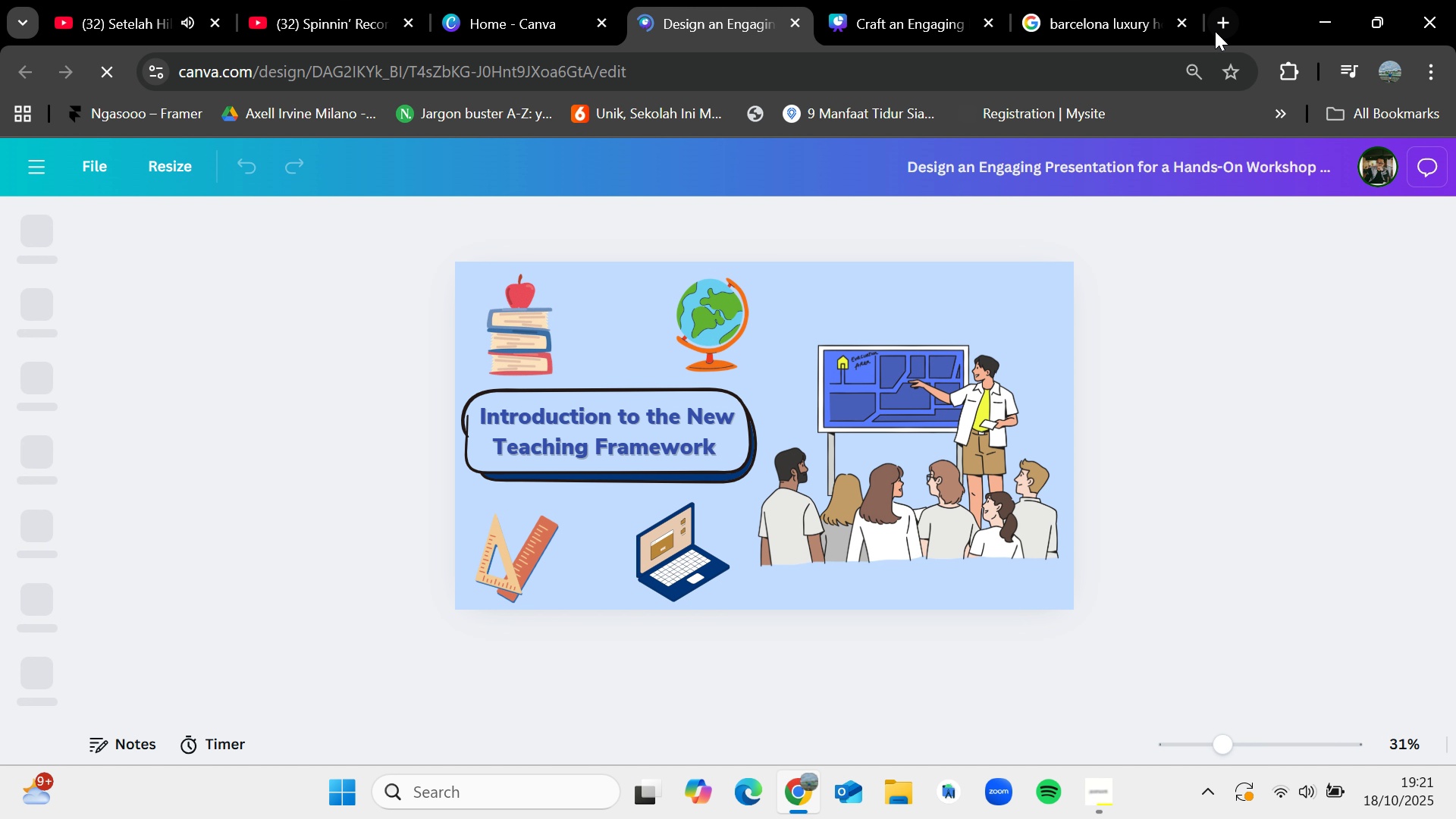 
left_click([1185, 26])
 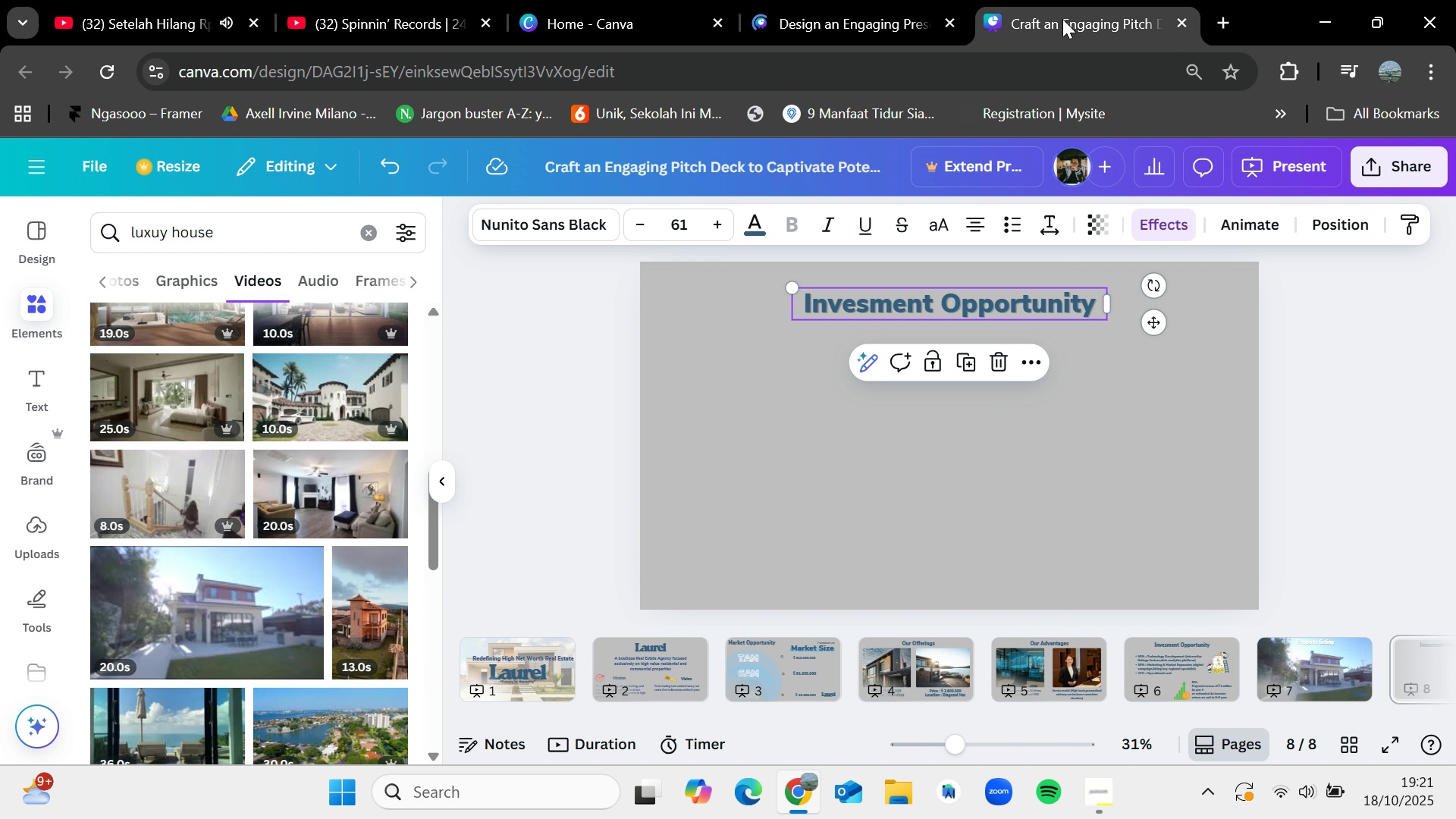 
left_click([1070, 0])
 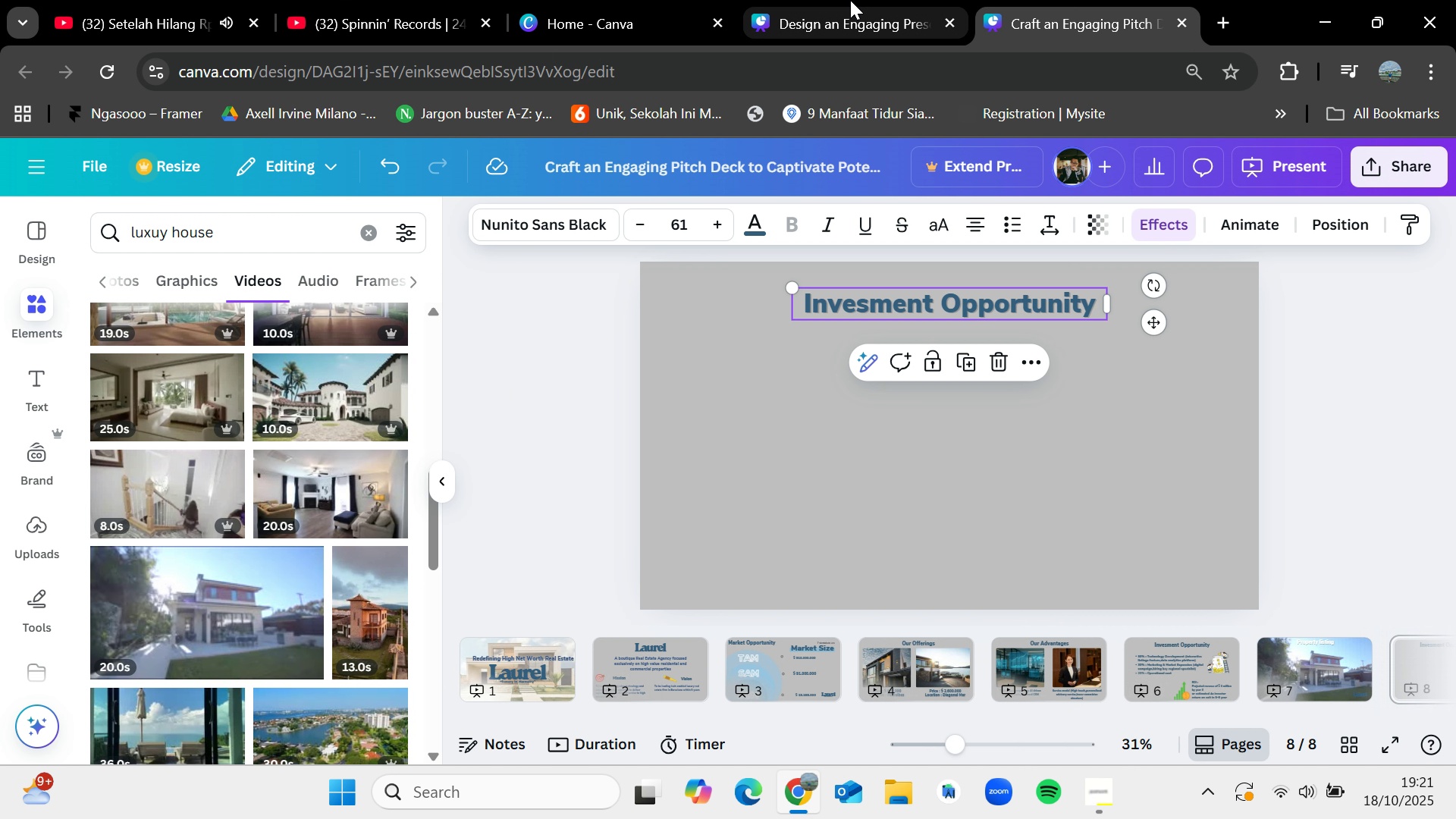 
left_click([850, 0])
 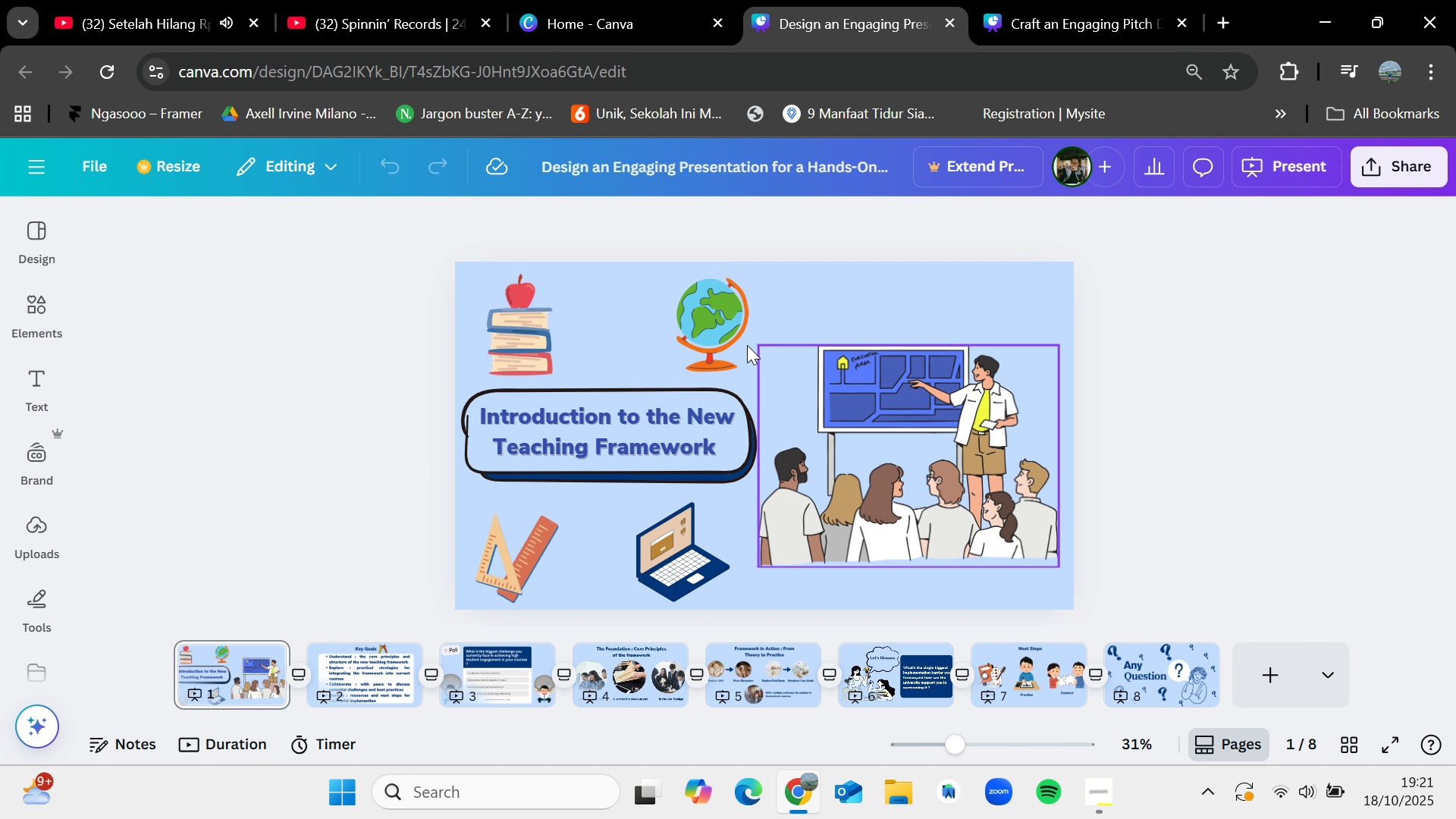 
left_click([612, 0])
 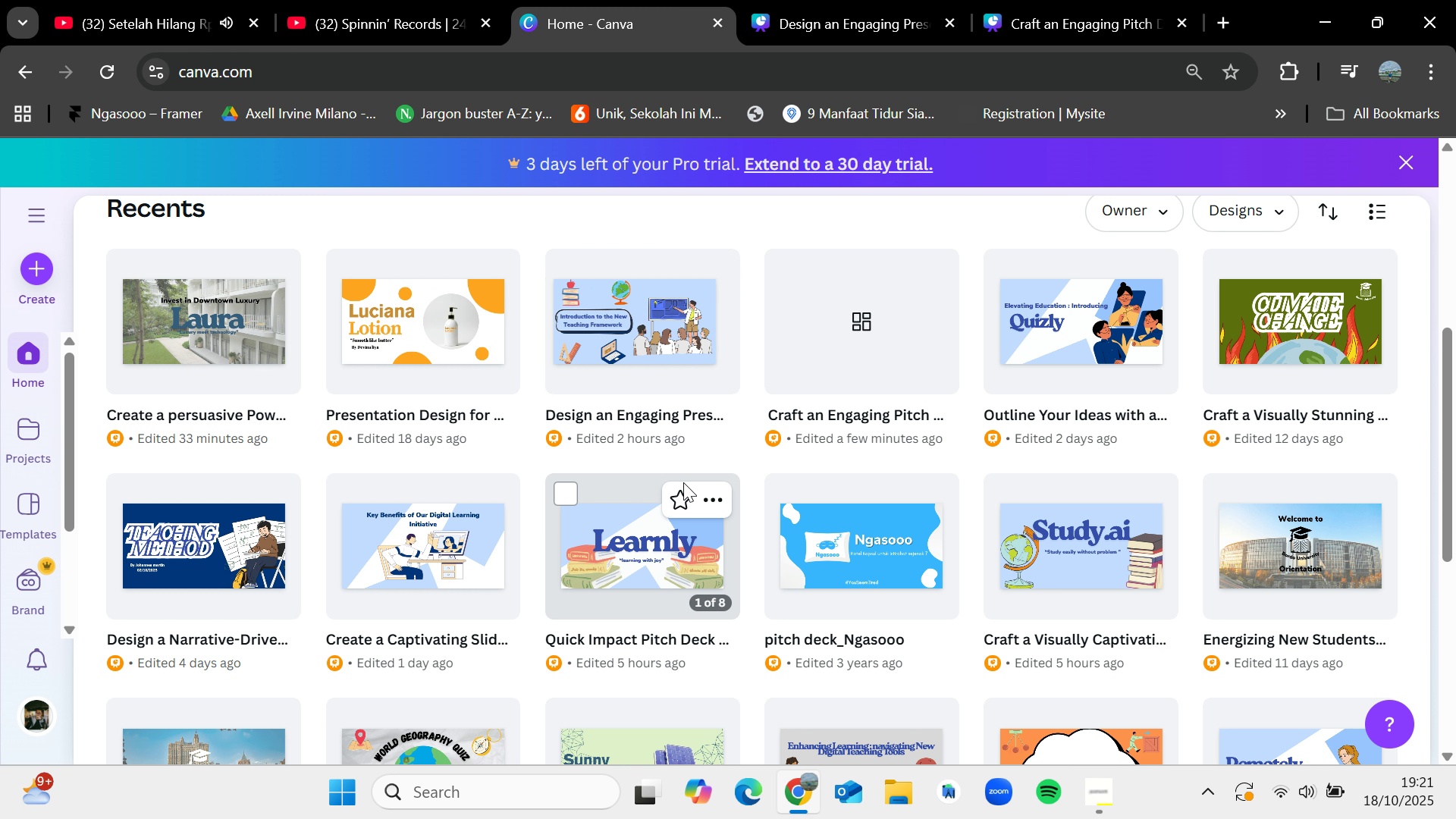 
mouse_move([806, 375])
 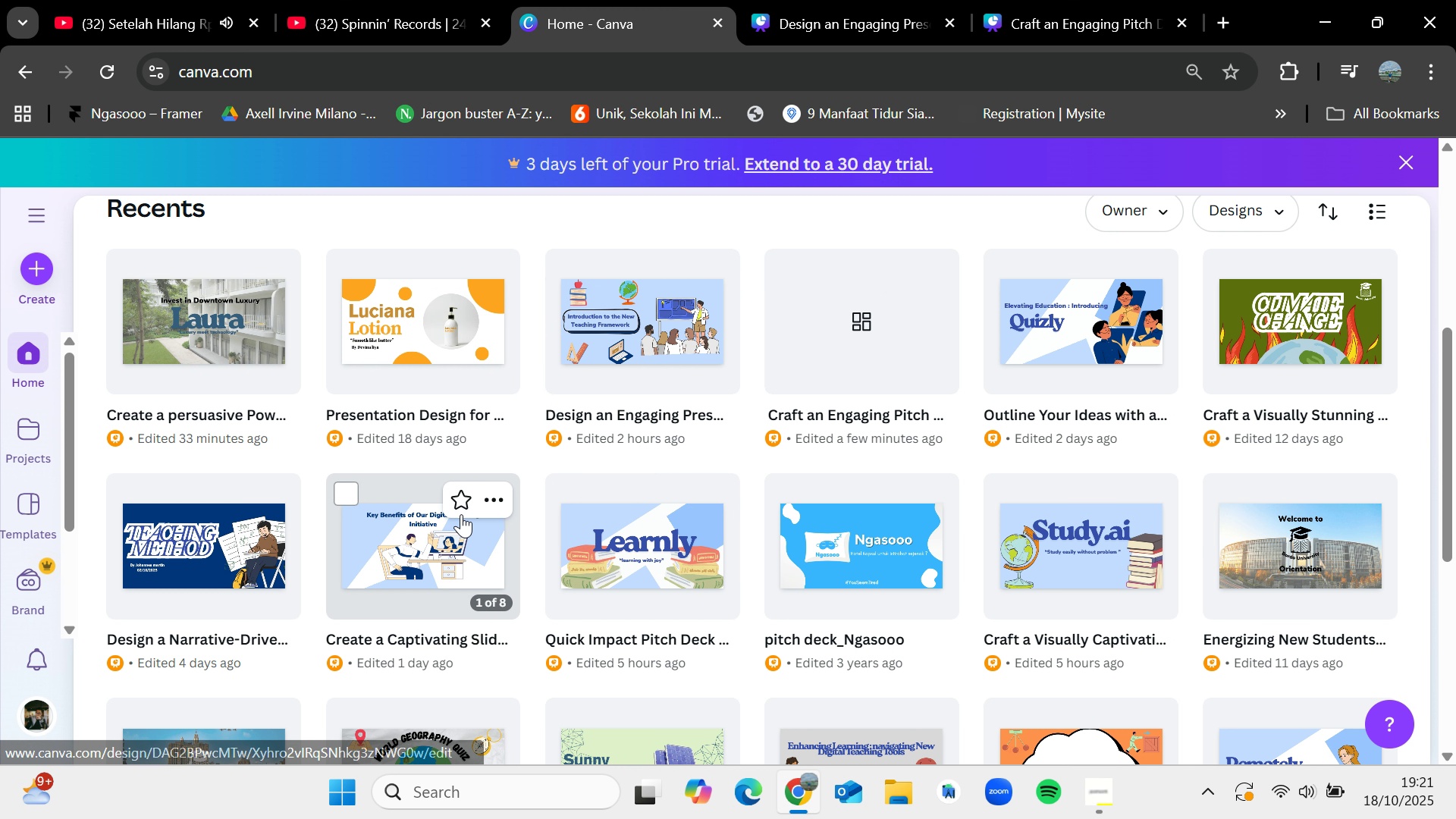 
scroll: coordinate [511, 526], scroll_direction: down, amount: 5.0
 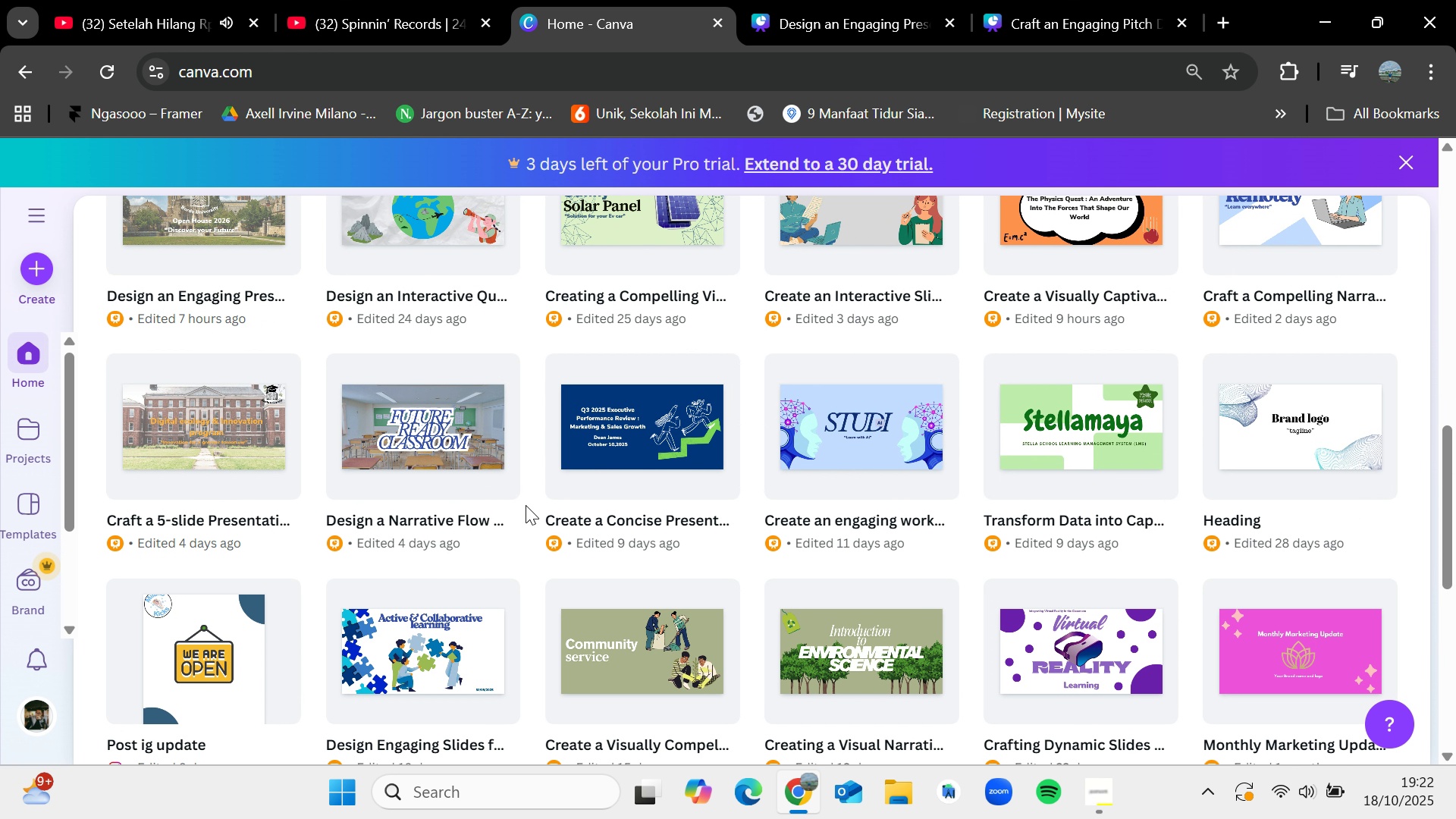 
scroll: coordinate [534, 512], scroll_direction: down, amount: 3.0
 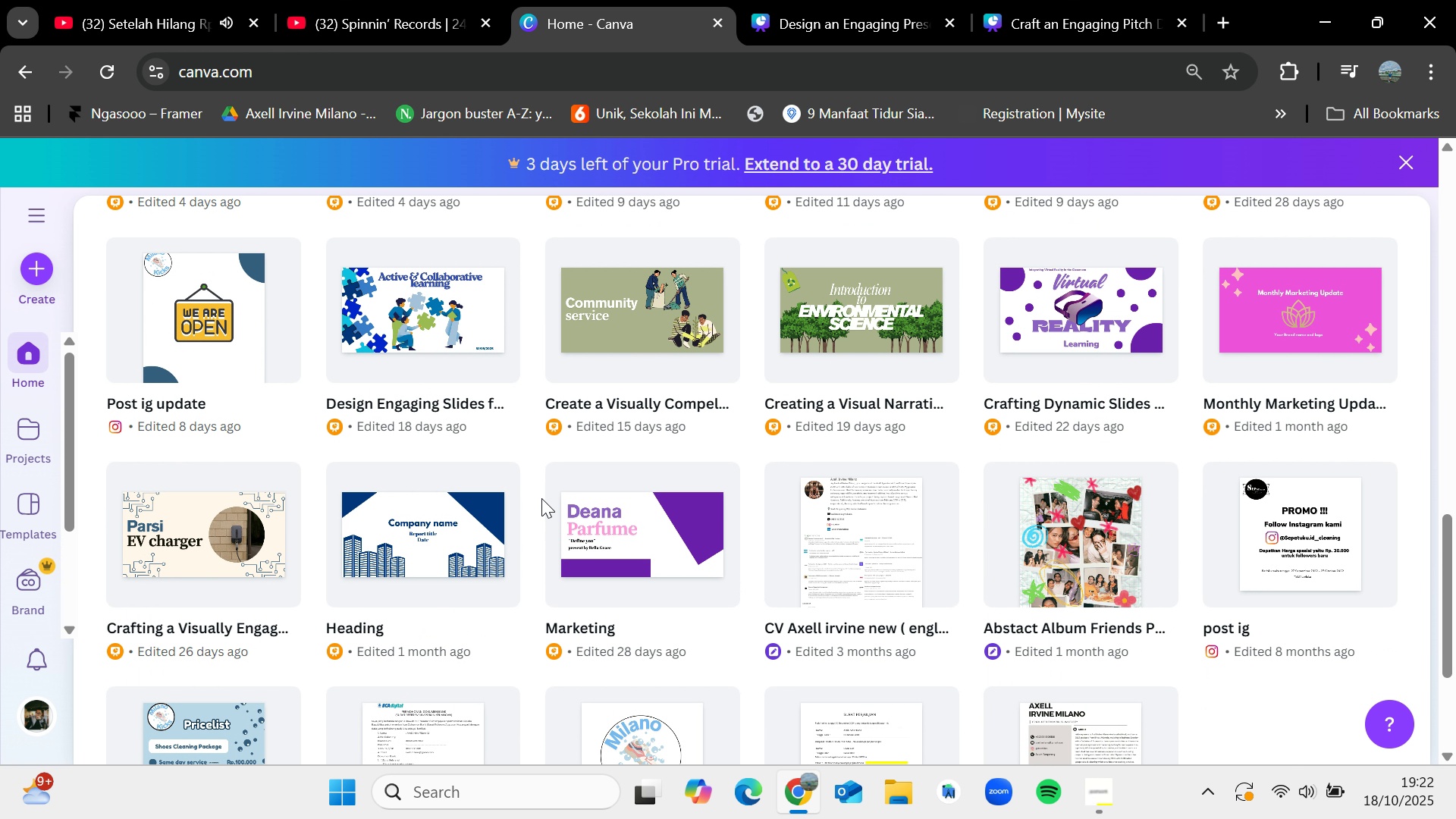 
scroll: coordinate [541, 499], scroll_direction: up, amount: 5.0
 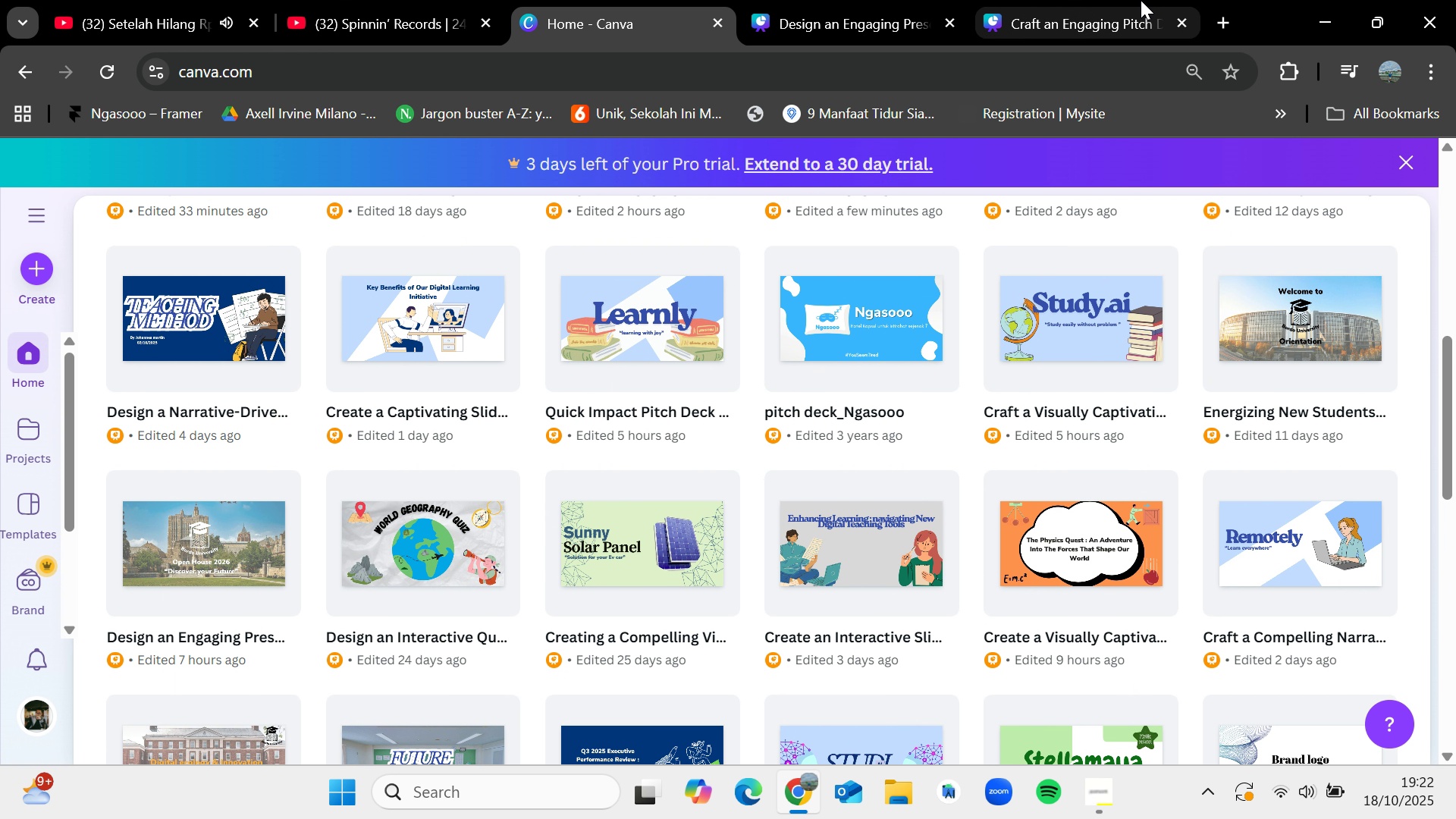 
left_click([1122, 5])
 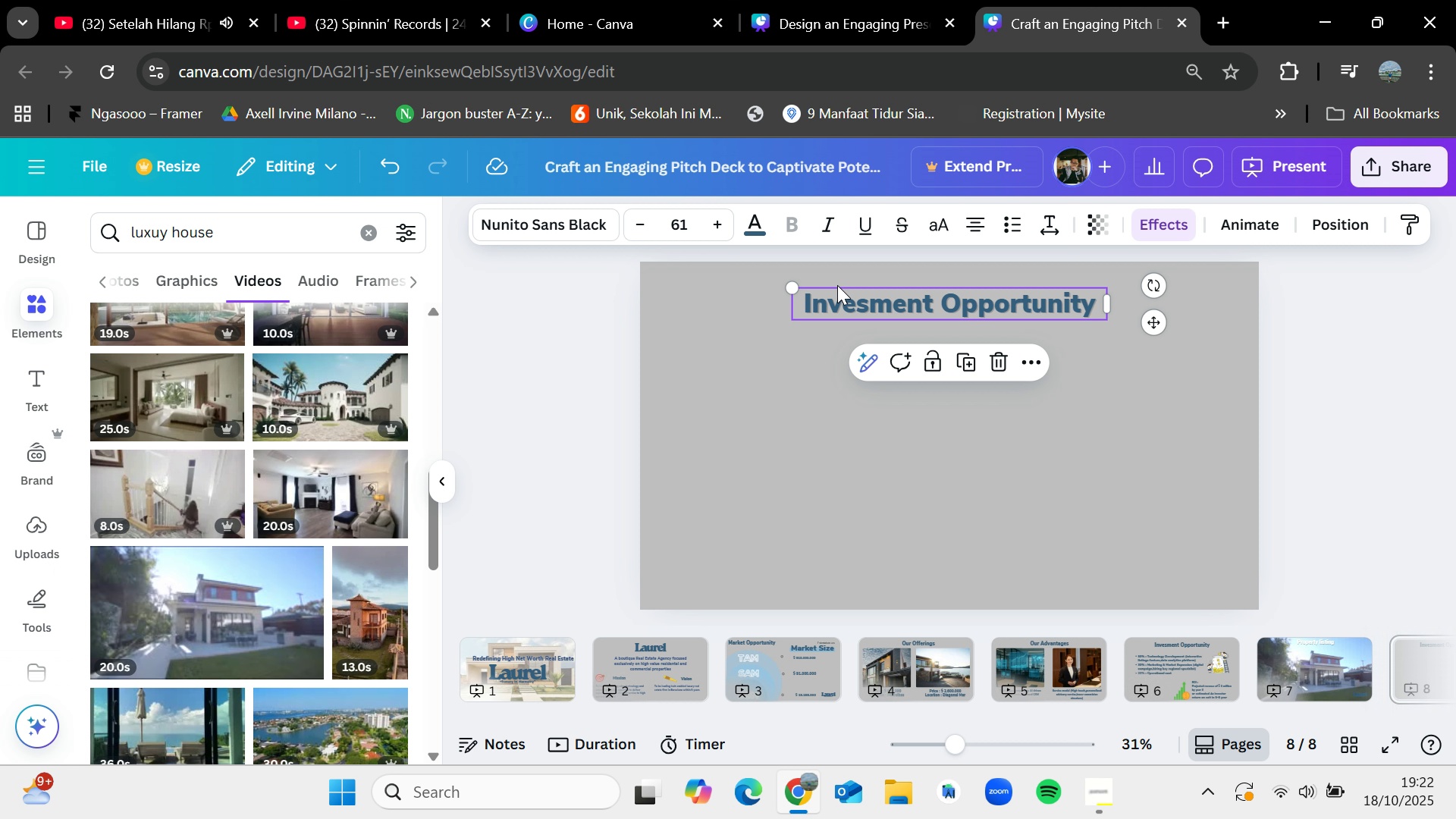 
left_click([855, 21])
 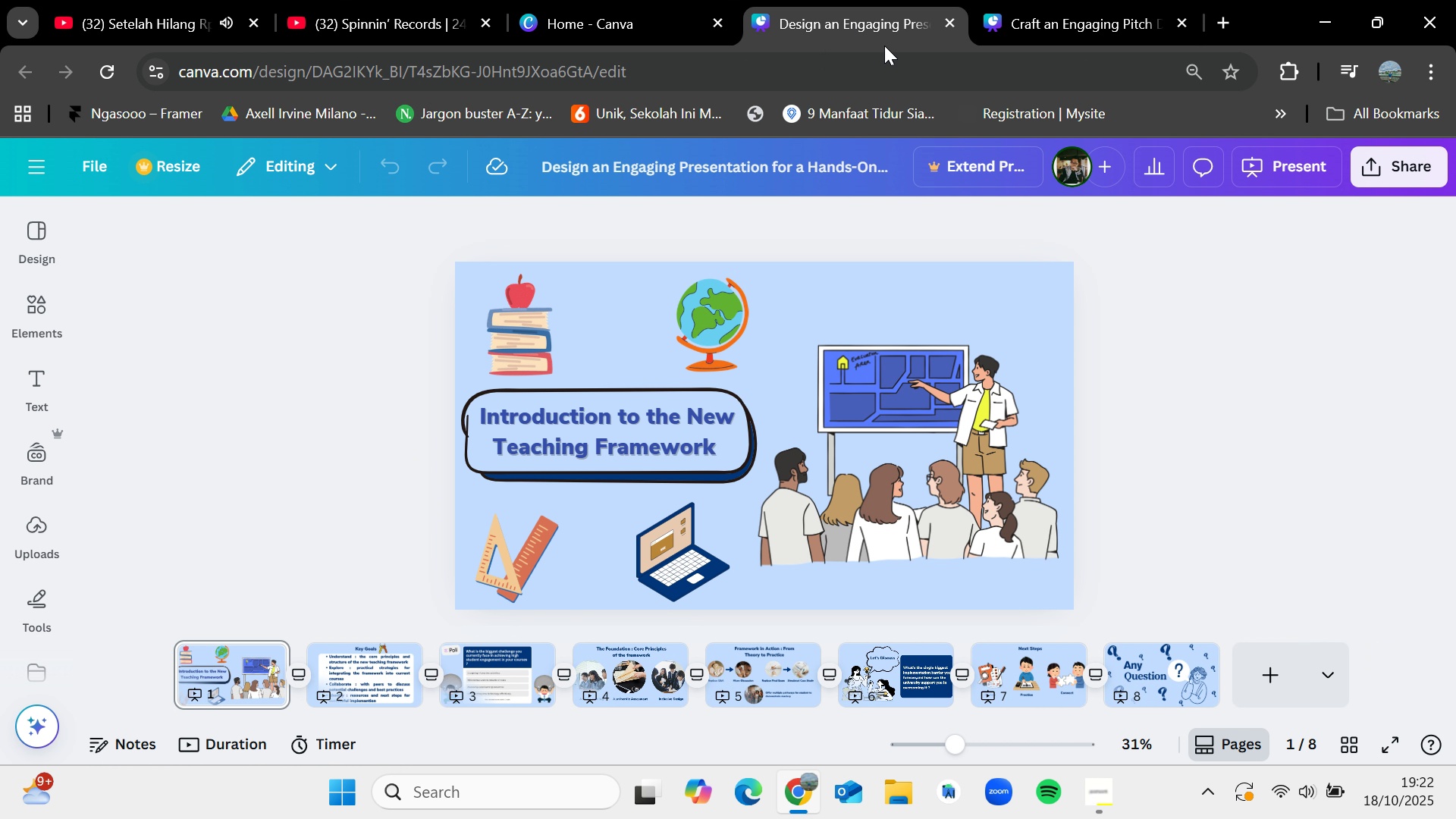 
left_click([952, 23])
 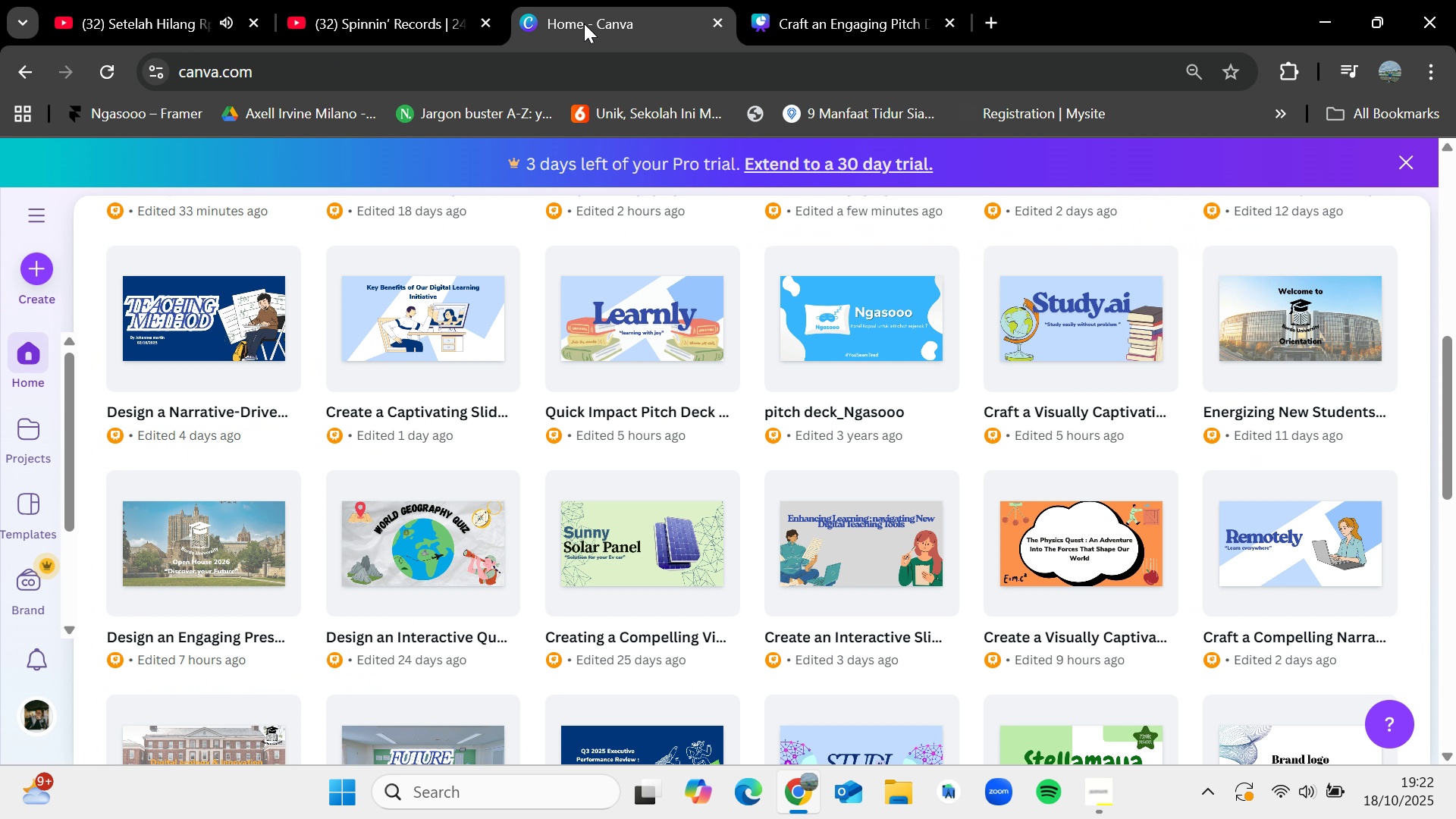 
left_click([584, 24])
 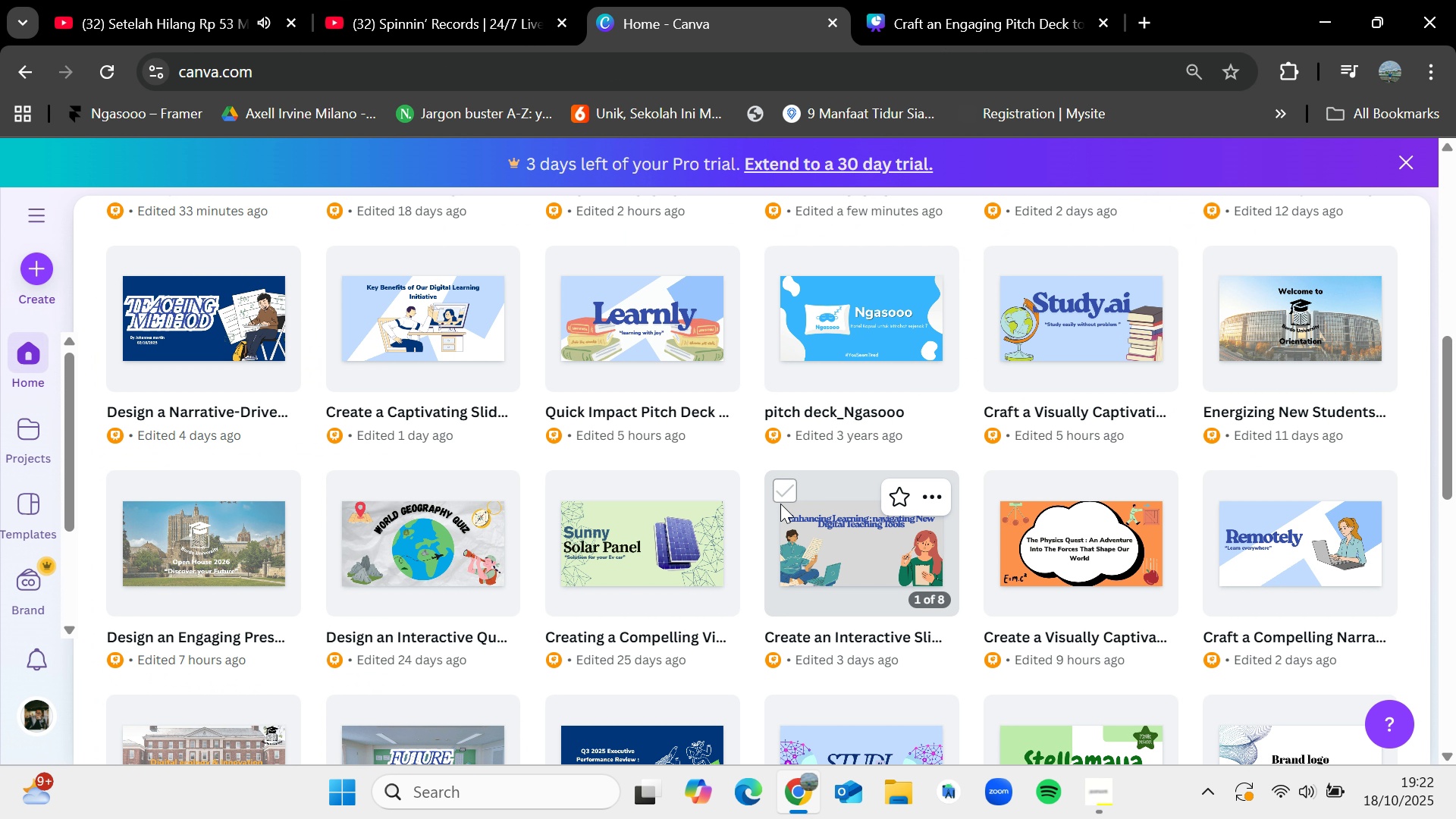 
scroll: coordinate [780, 504], scroll_direction: up, amount: 1.0
 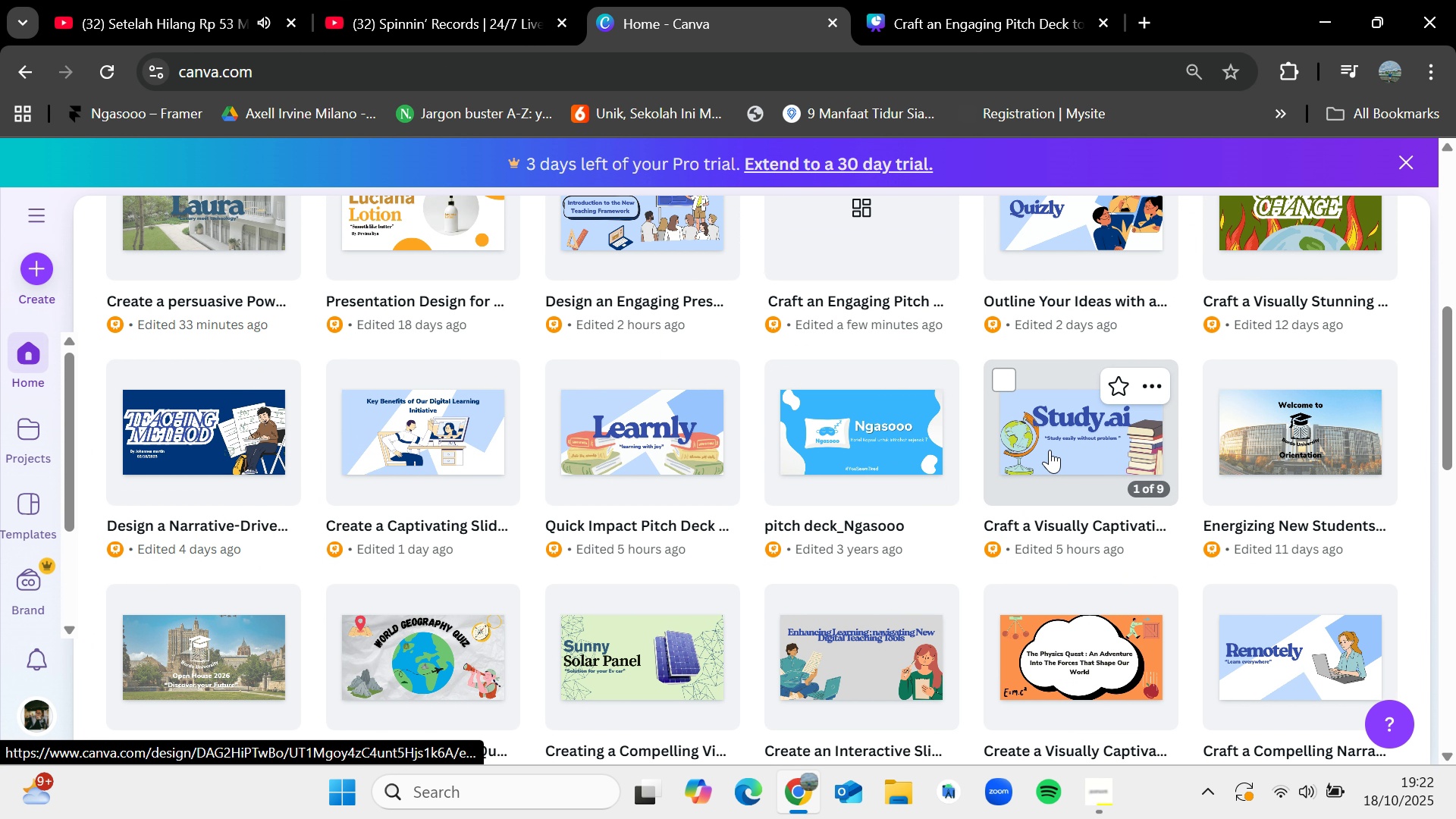 
left_click([1048, 447])
 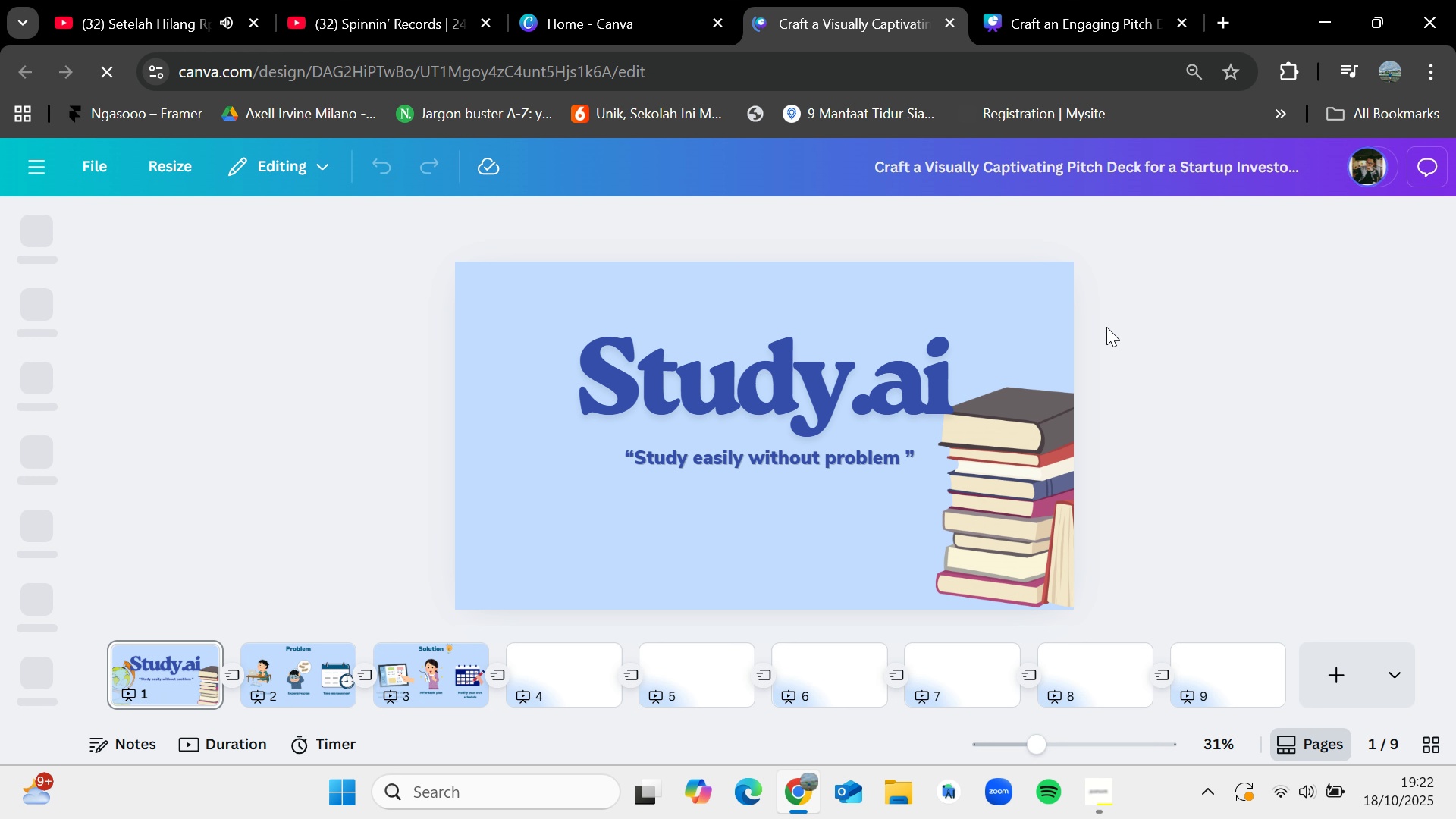 
wait(7.45)
 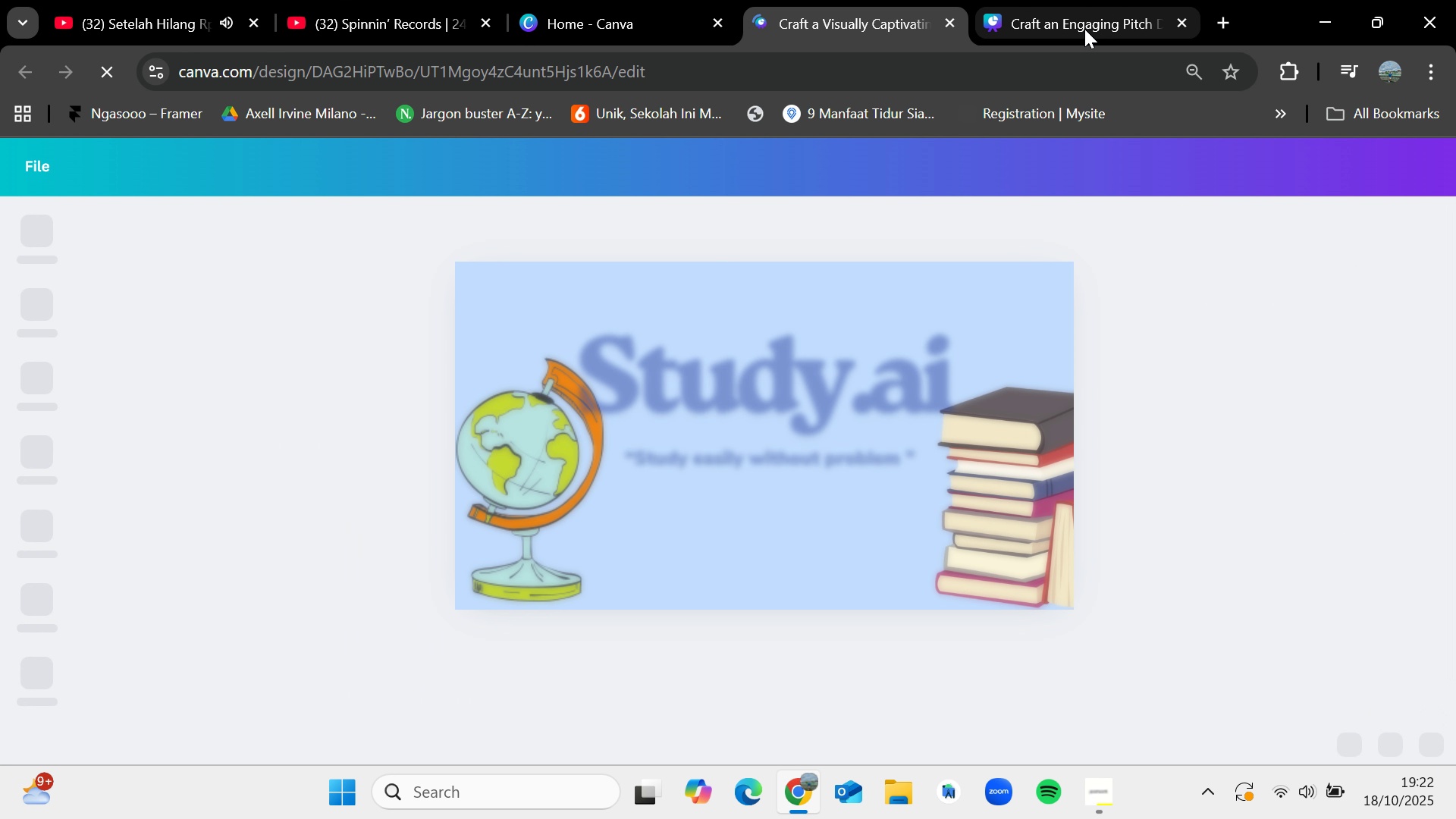 
left_click([986, 672])
 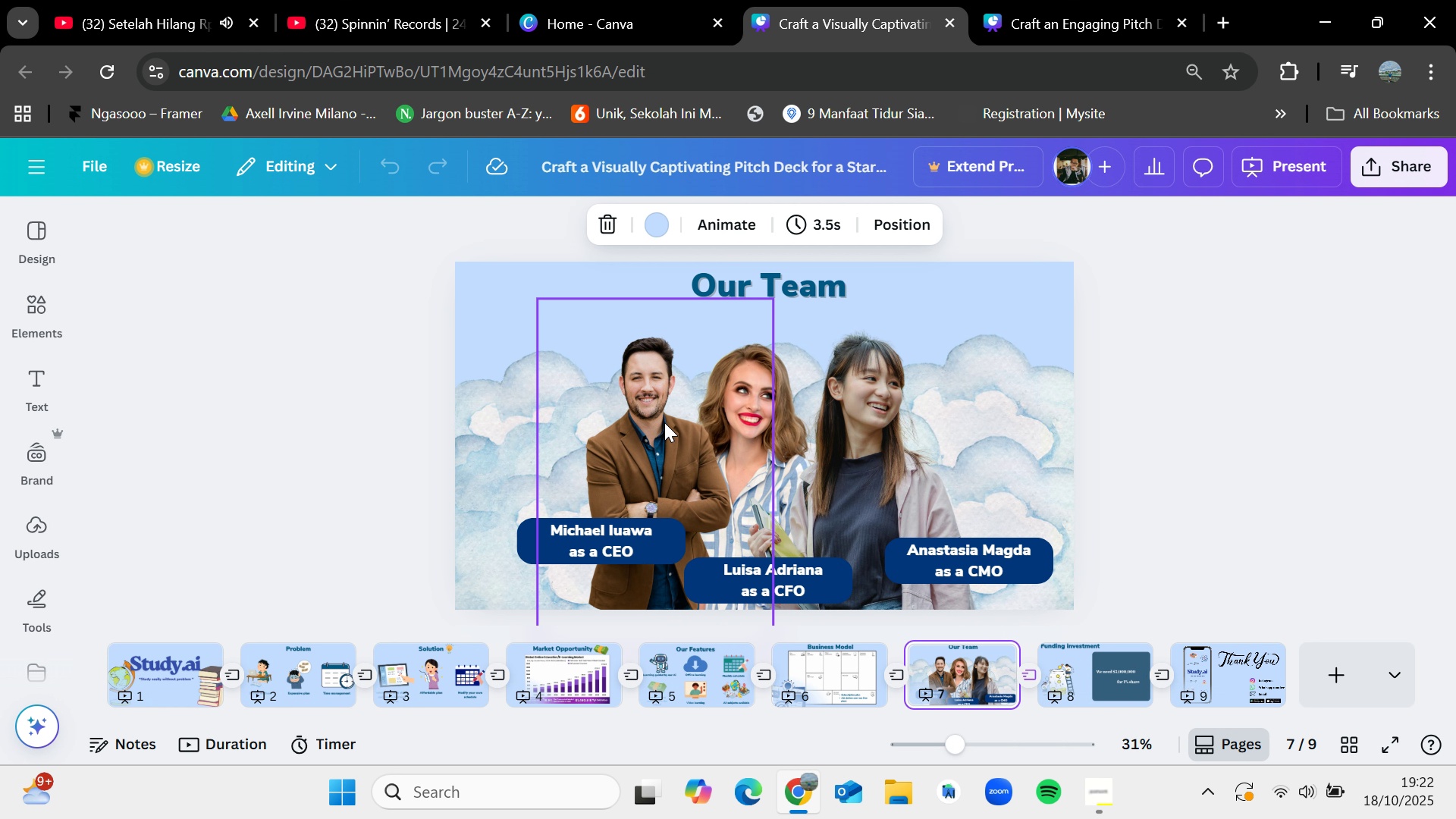 
hold_key(key=ShiftLeft, duration=1.5)
left_click([664, 422])
 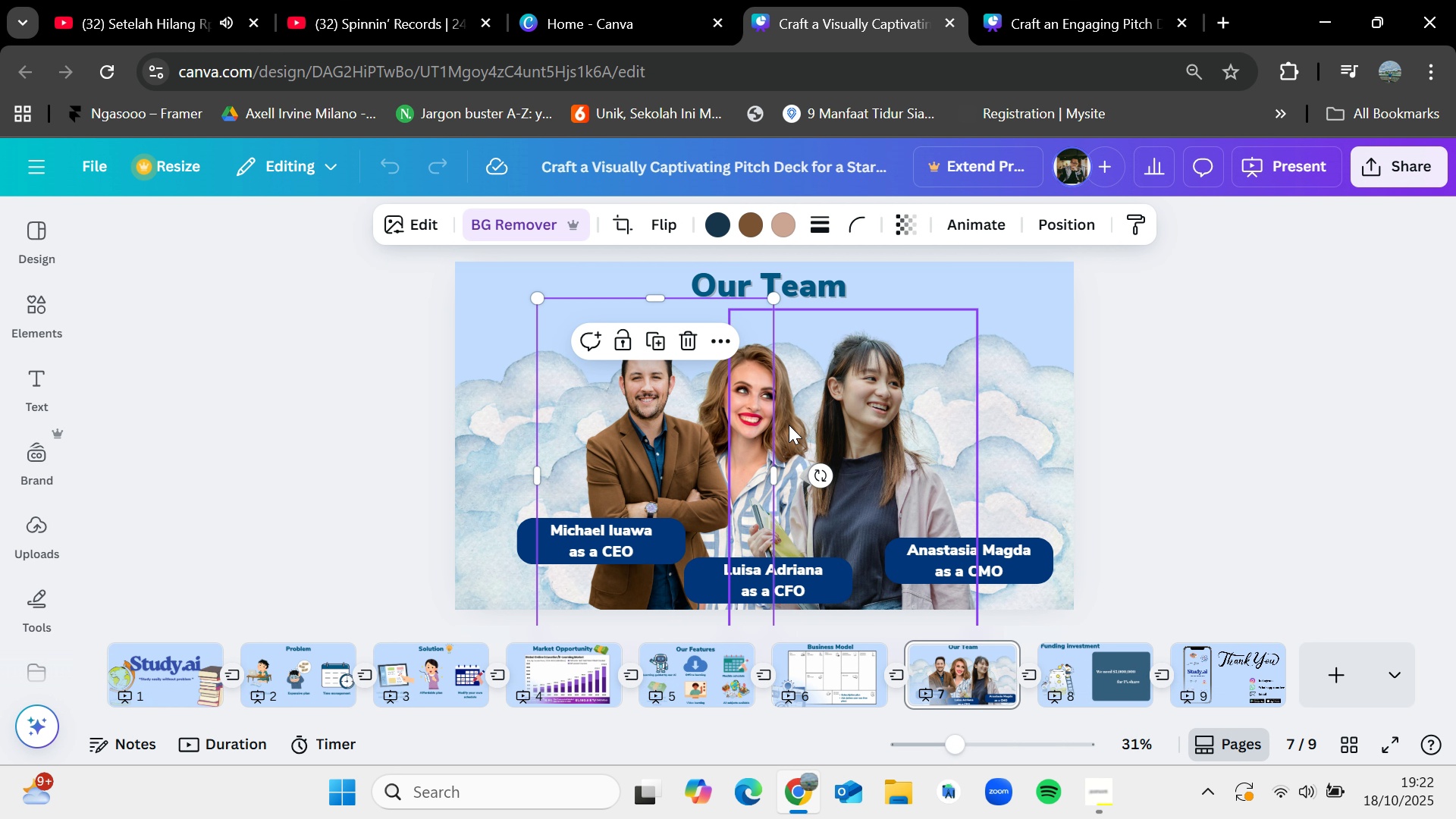 
left_click([789, 425])
 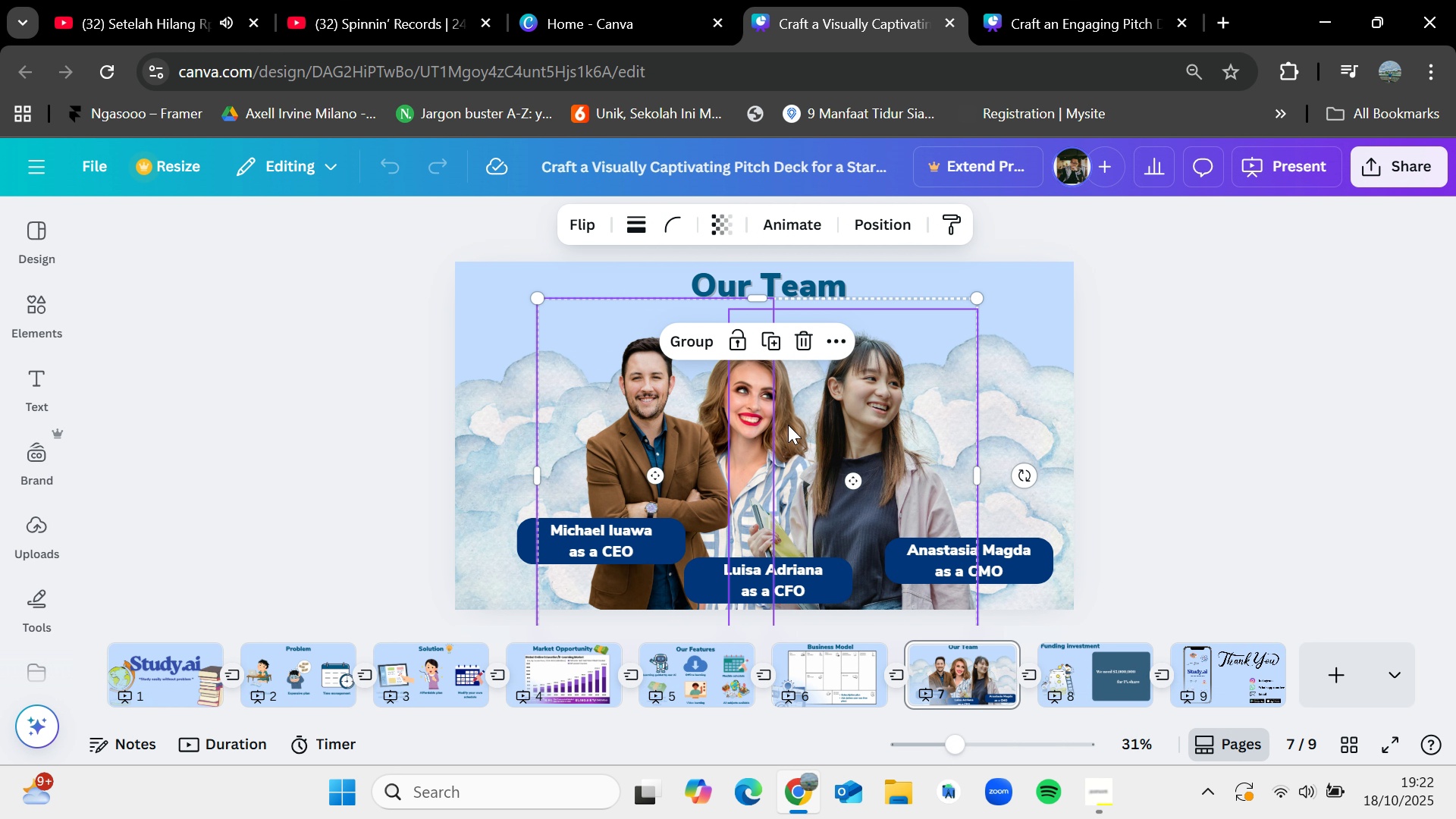 
hold_key(key=ShiftLeft, duration=1.52)
left_click([762, 388])
 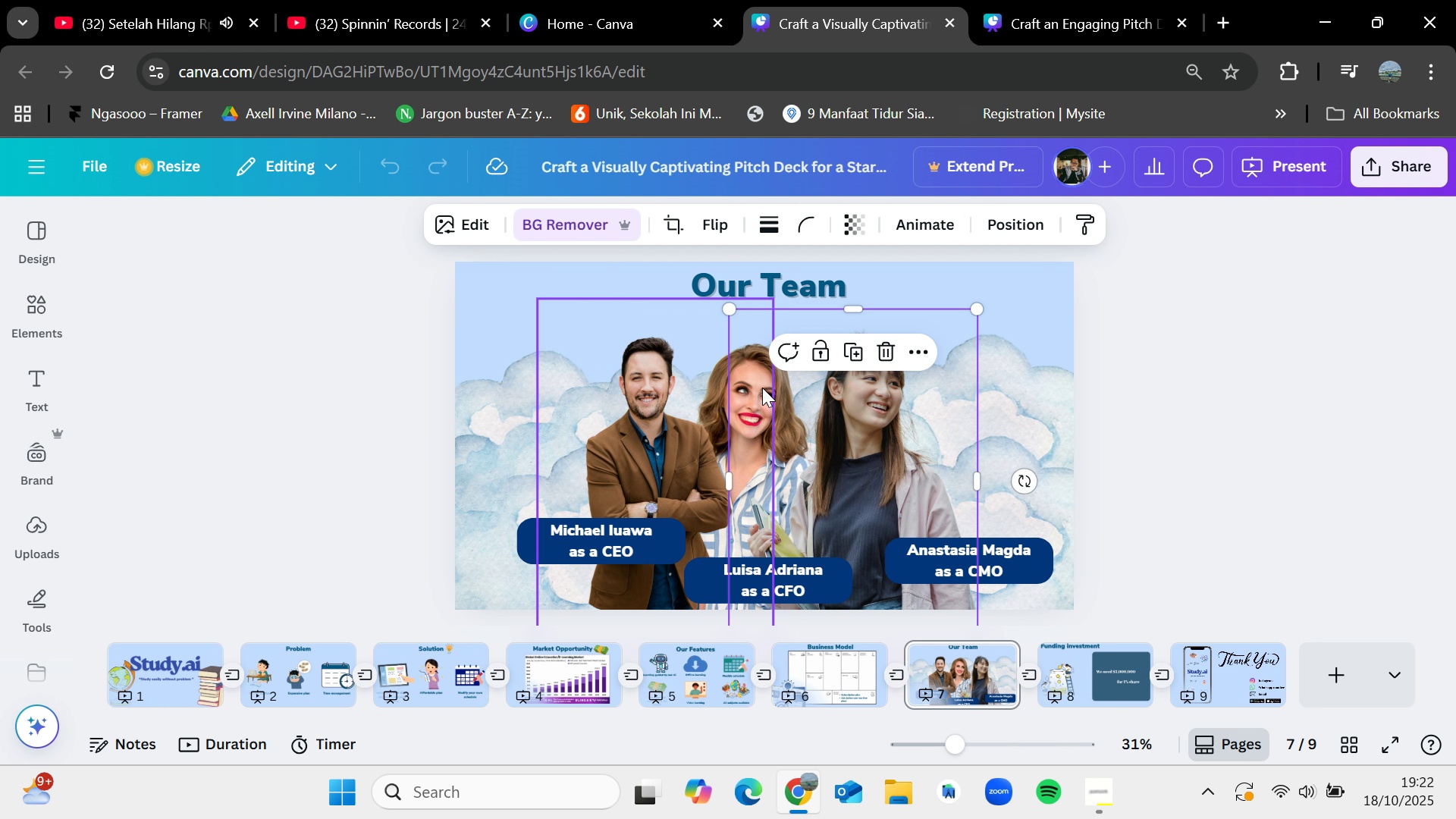 
hold_key(key=ShiftLeft, duration=0.75)
 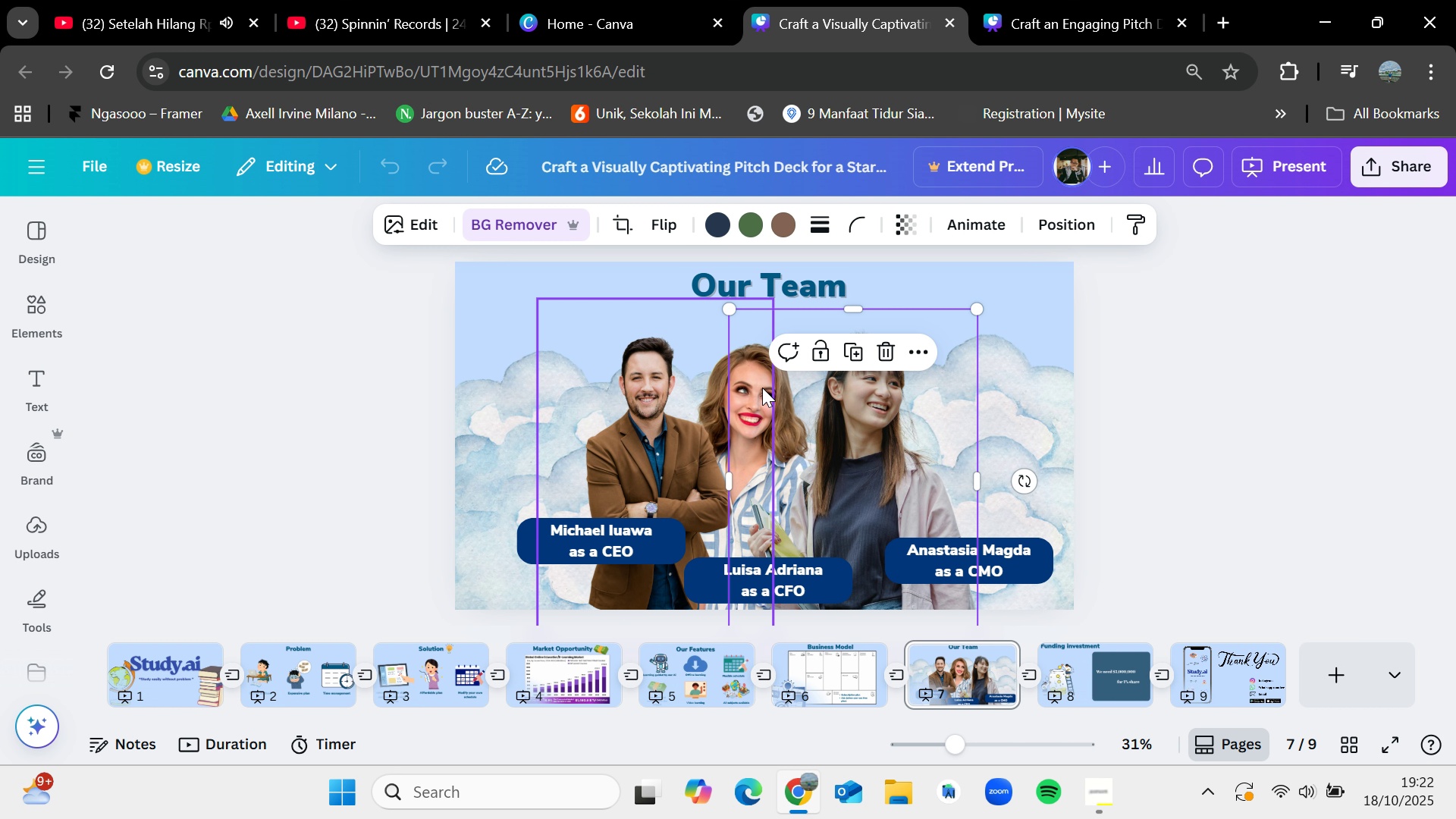 
key(Control+C)
 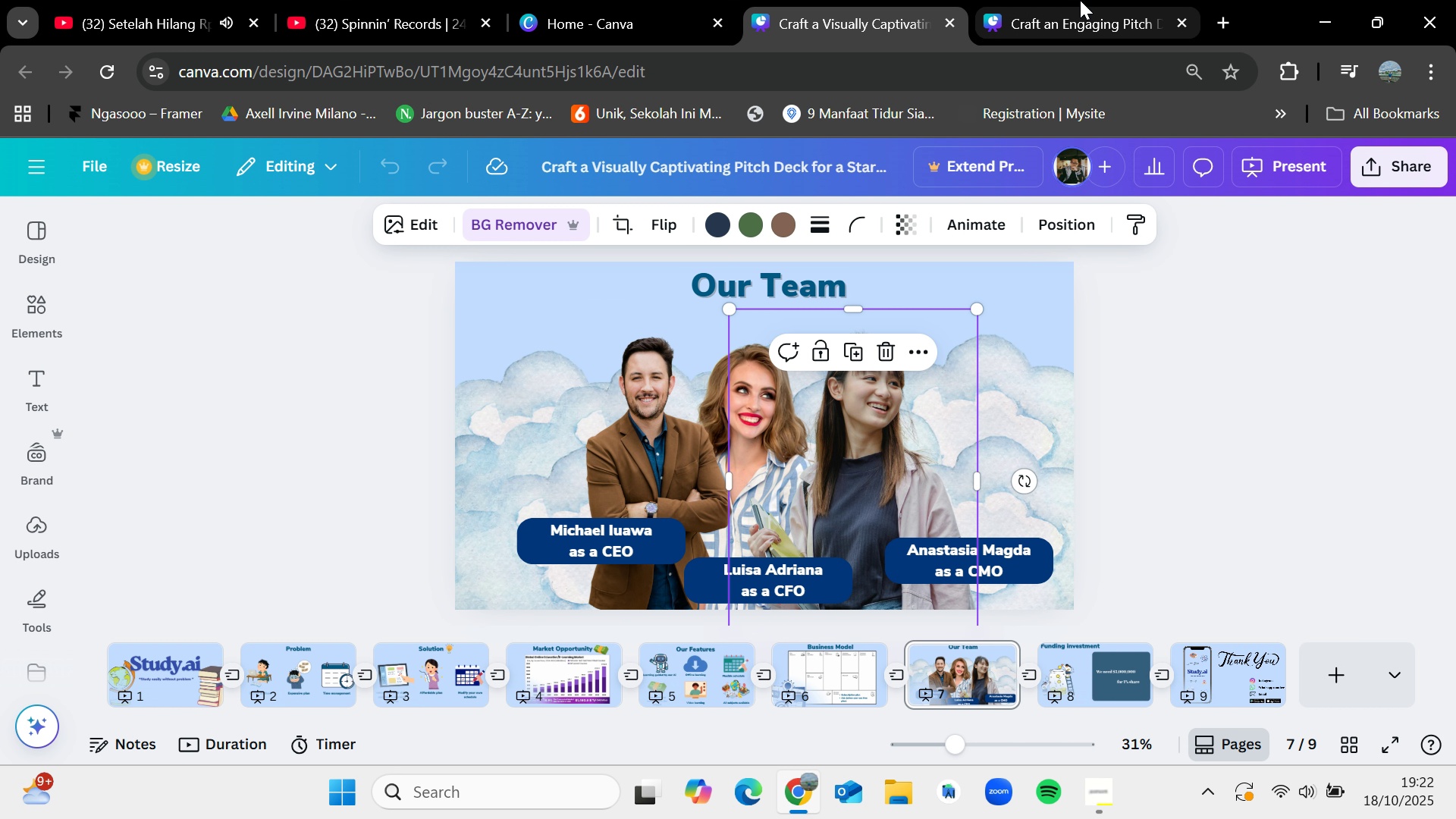 
left_click([1080, 0])
 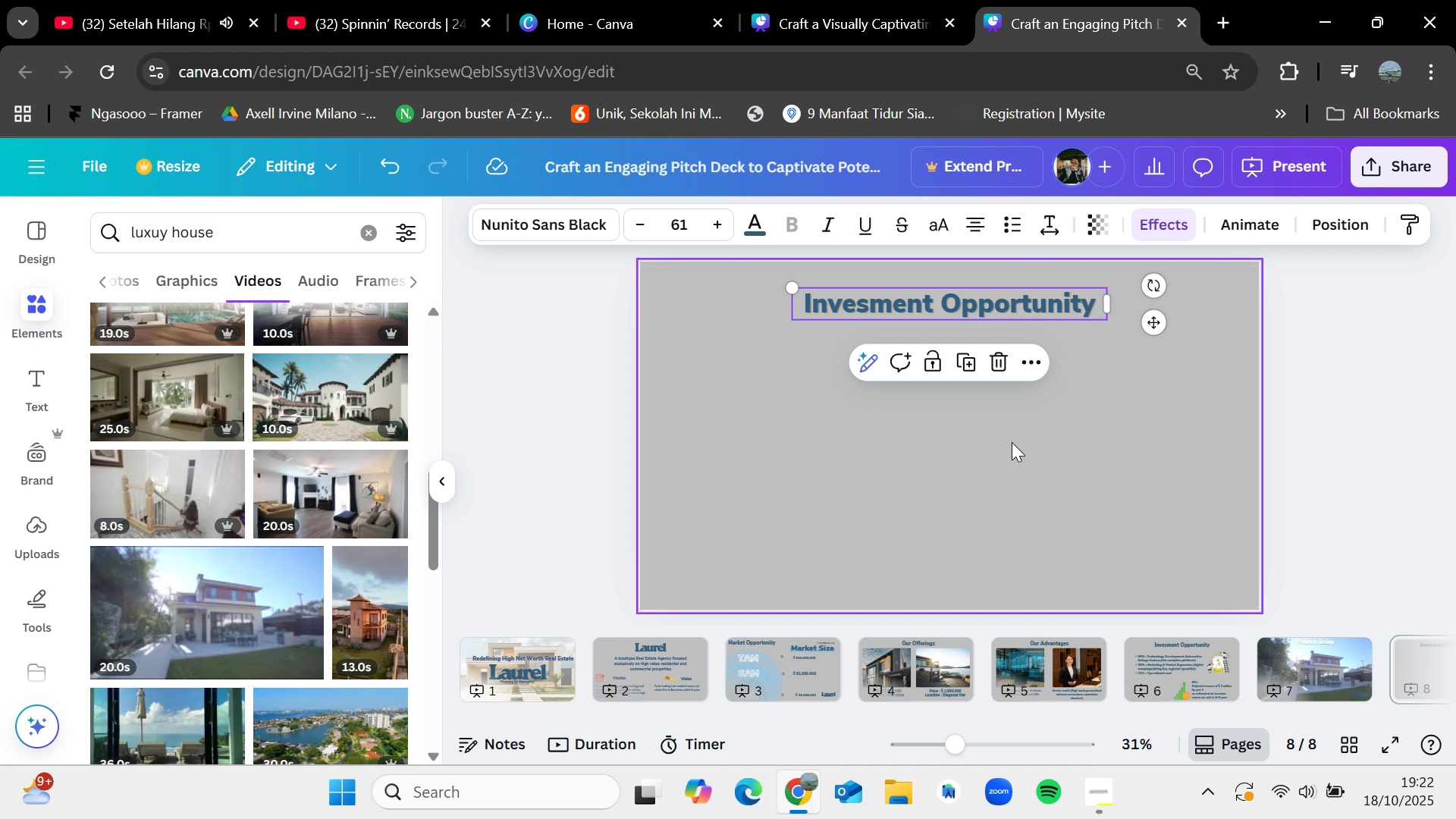 
hold_key(key=ControlLeft, duration=0.78)
 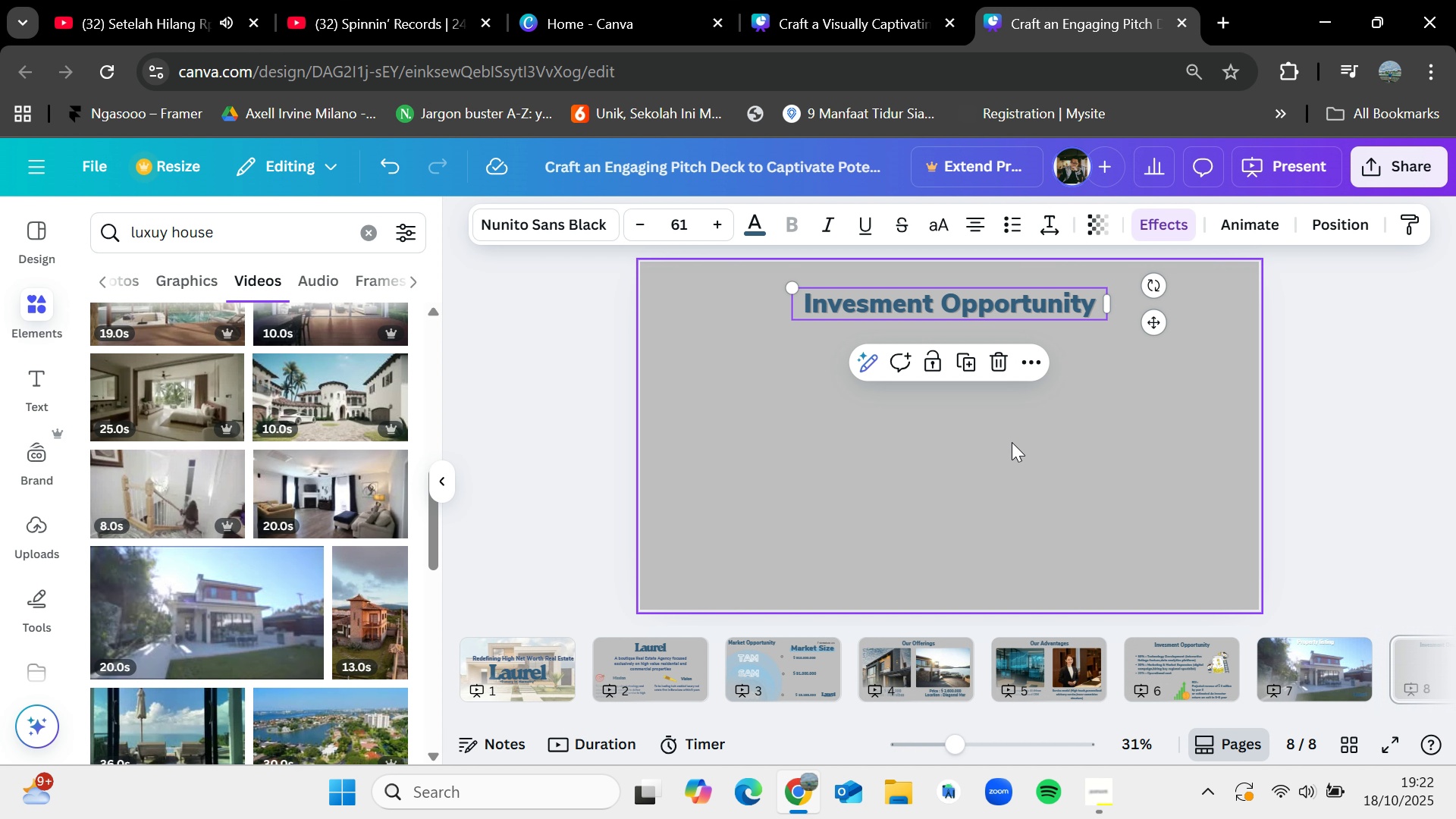 
left_click([1012, 442])
 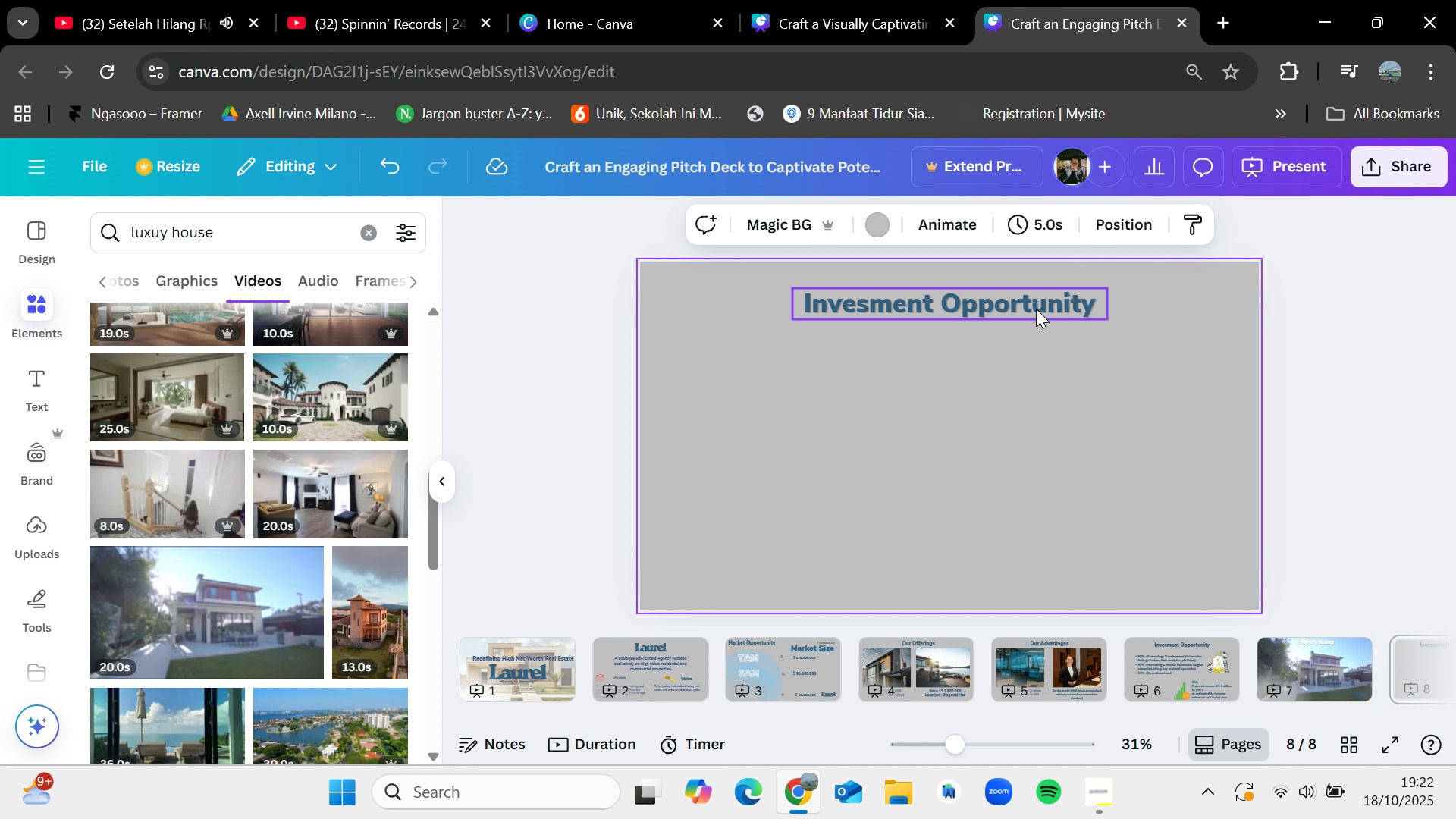 
double_click([1036, 309])
 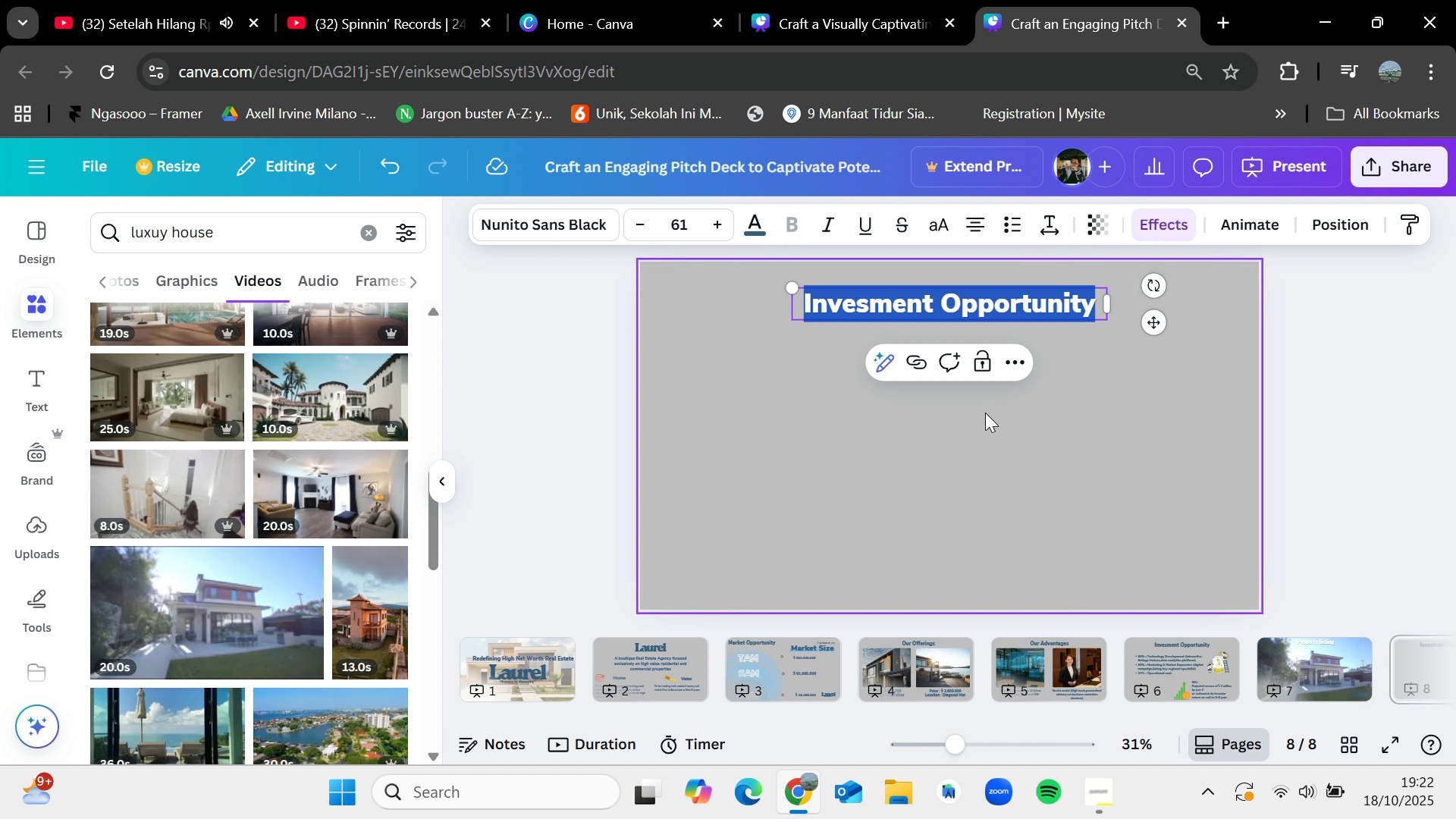 
left_click([985, 413])
 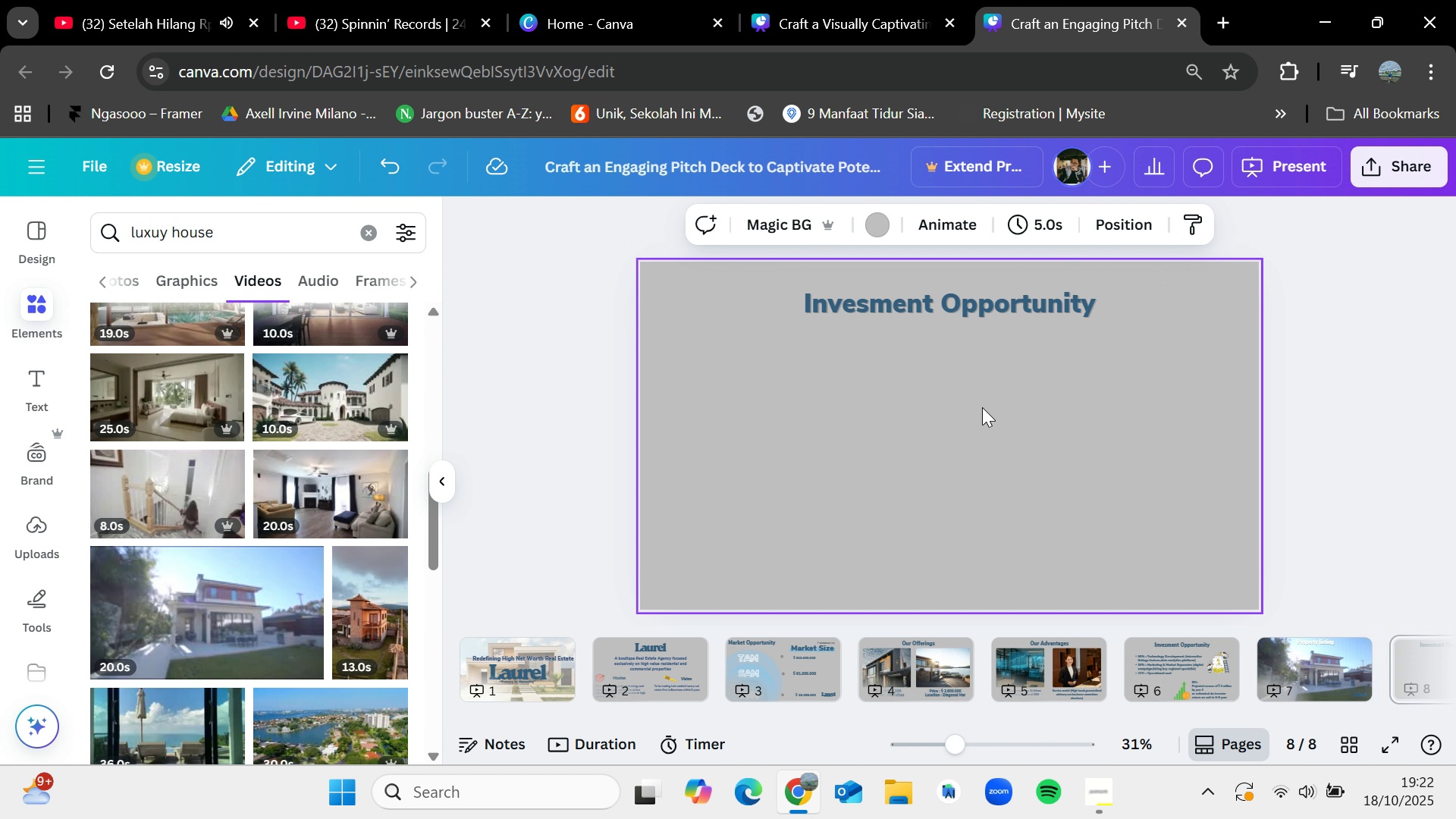 
key(Control+V)
 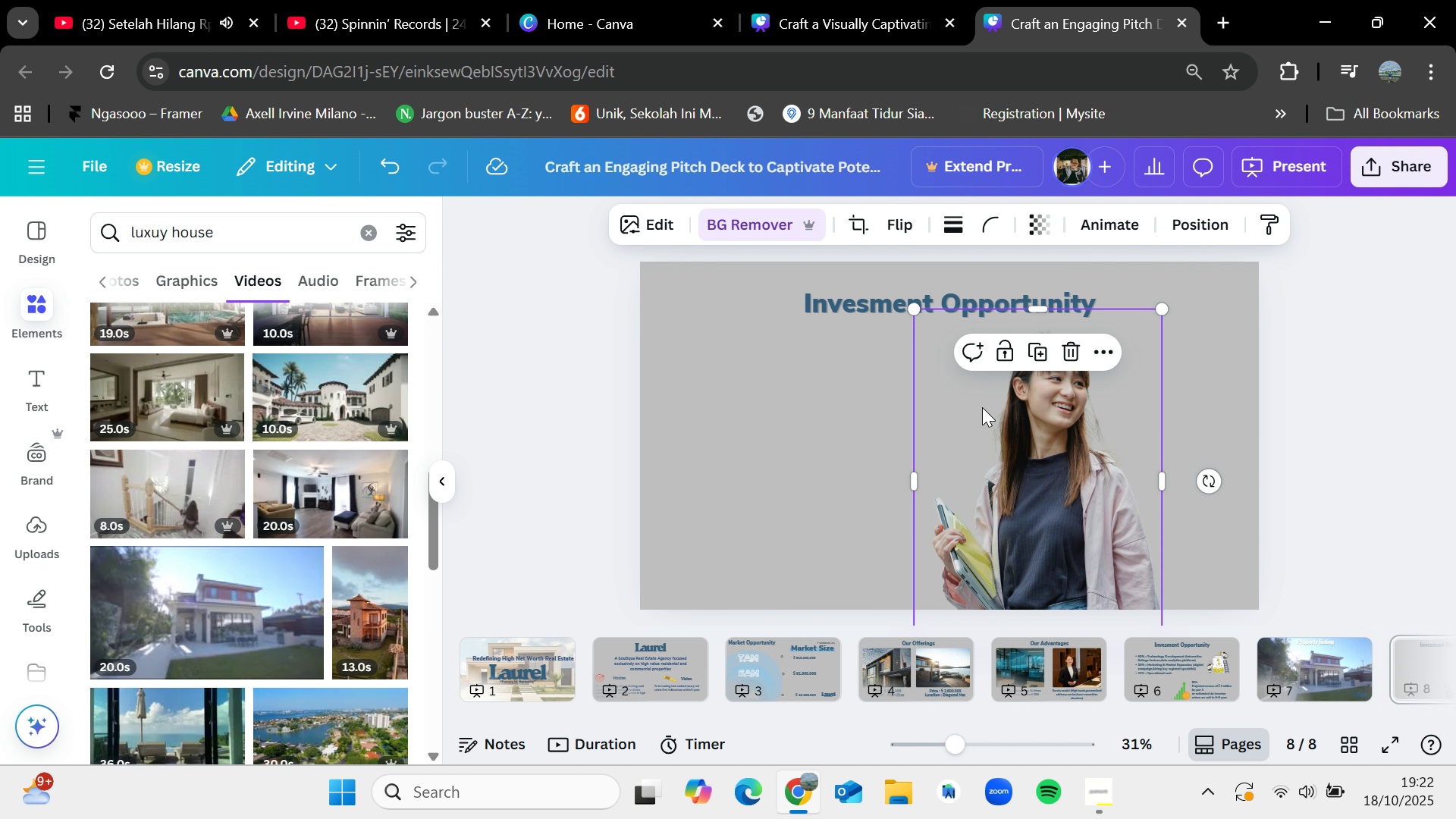 
left_click([887, 295])
 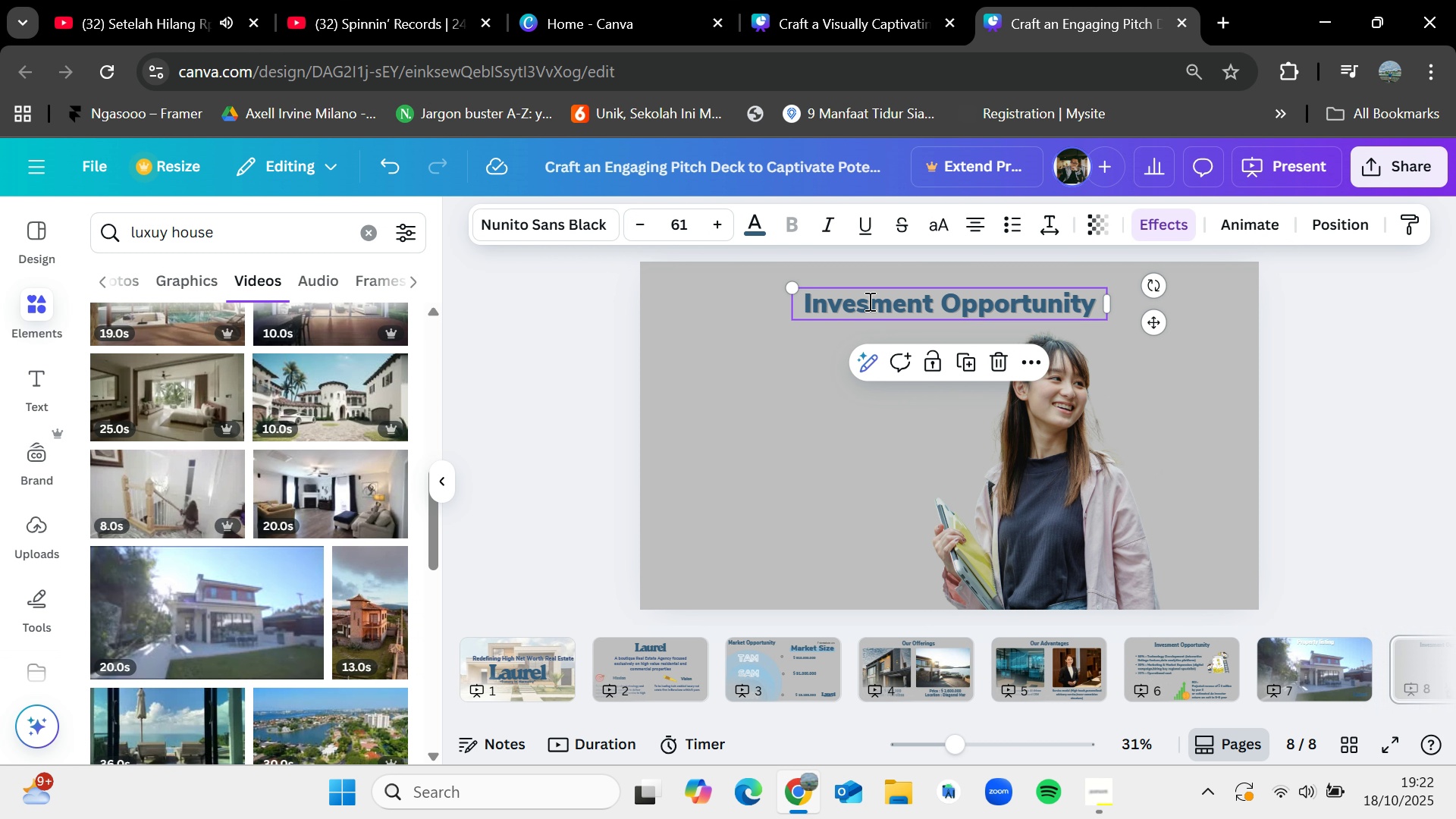 
double_click([868, 301])
 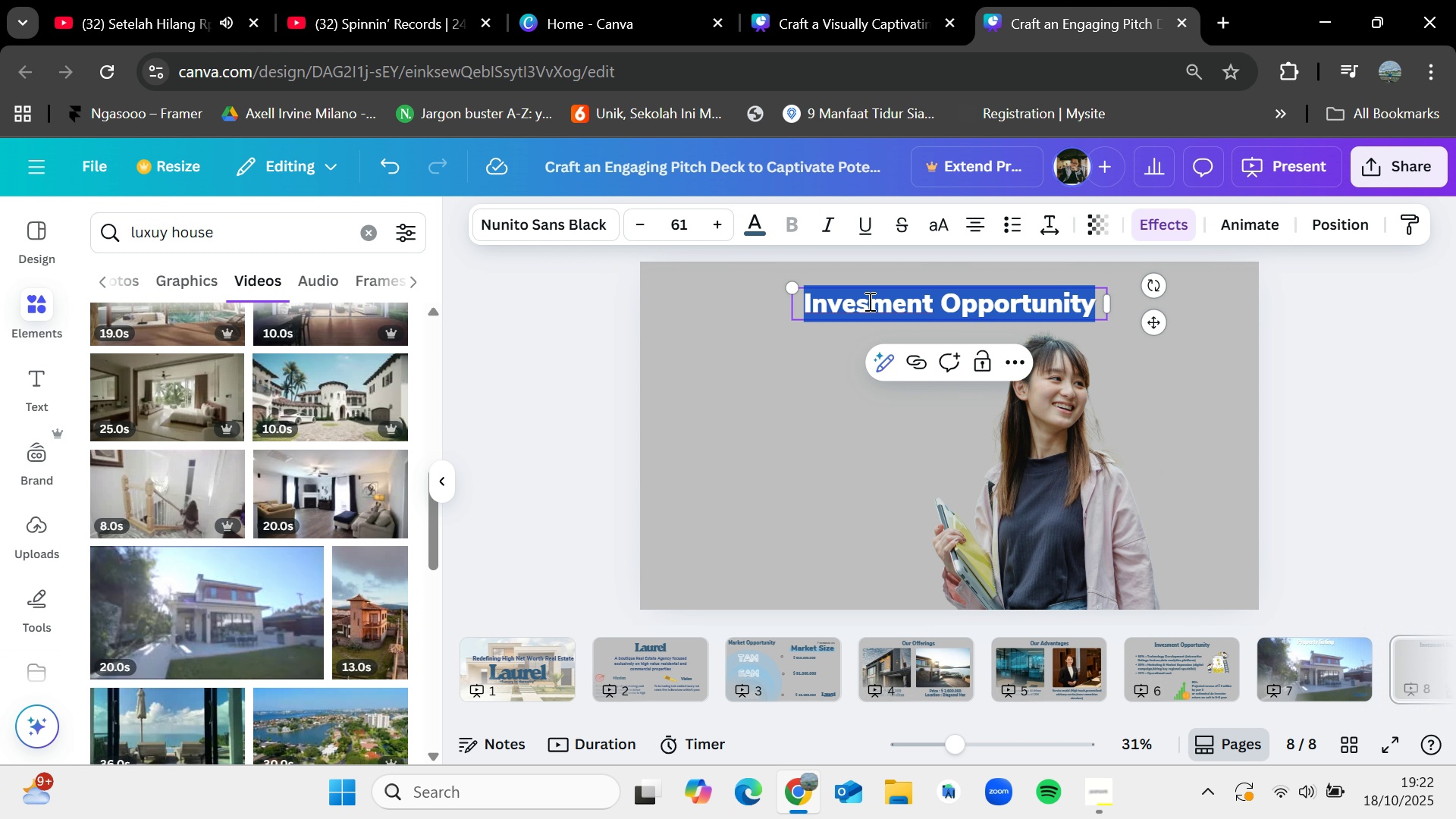 
key(Backspace)
type(Our Contant)
 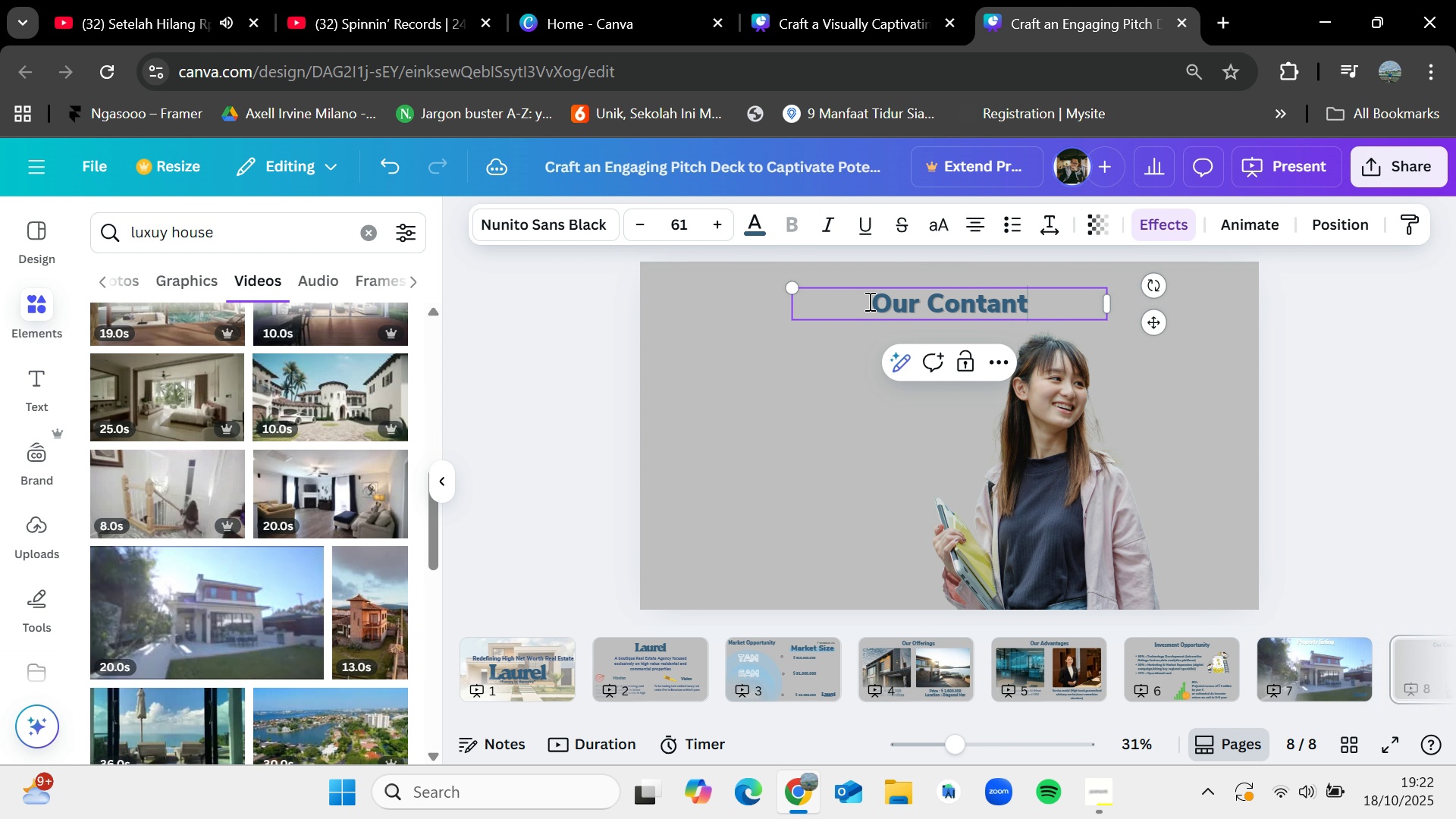 
left_click([1455, 345])
 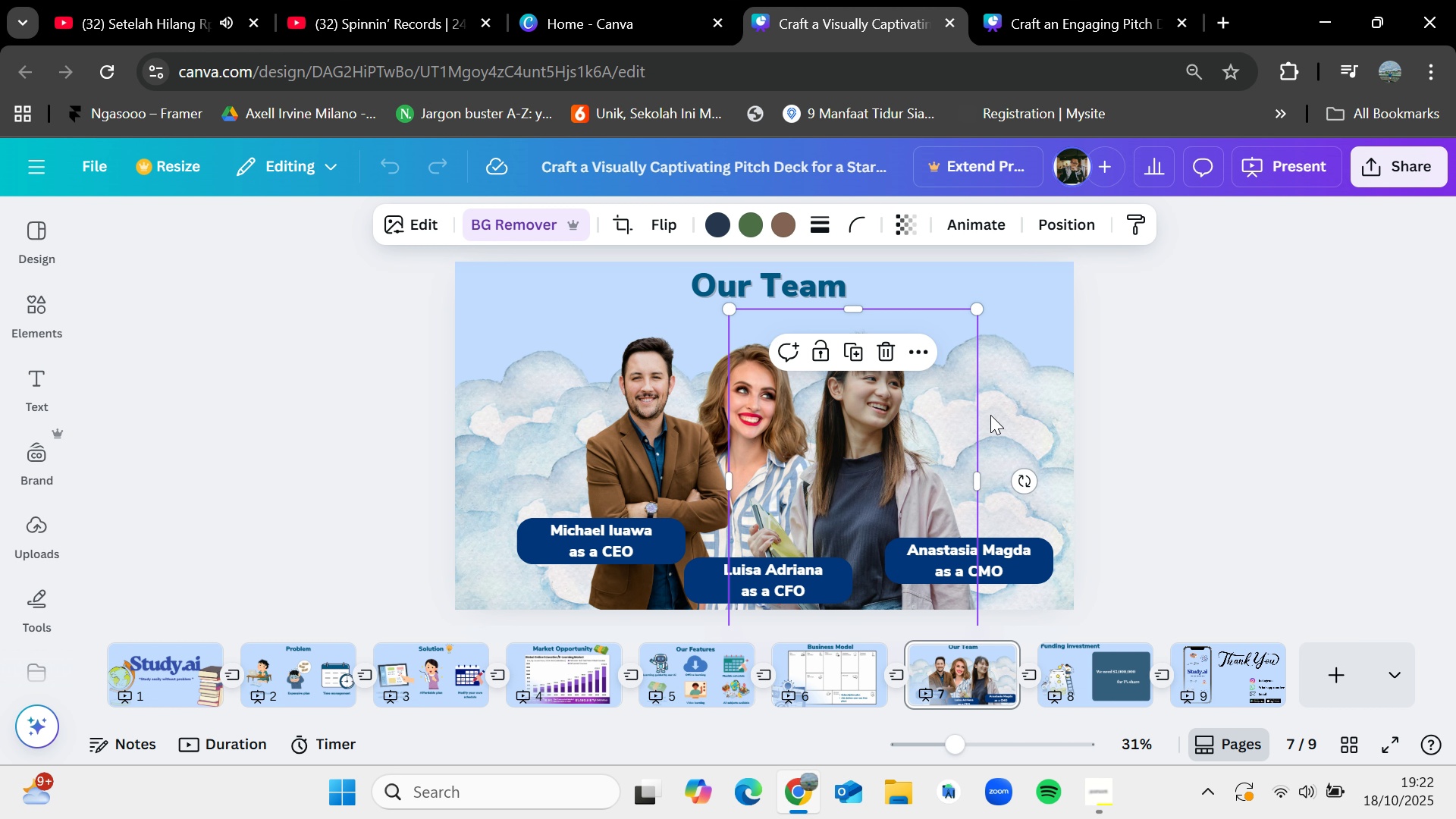 
left_click([1120, 416])
 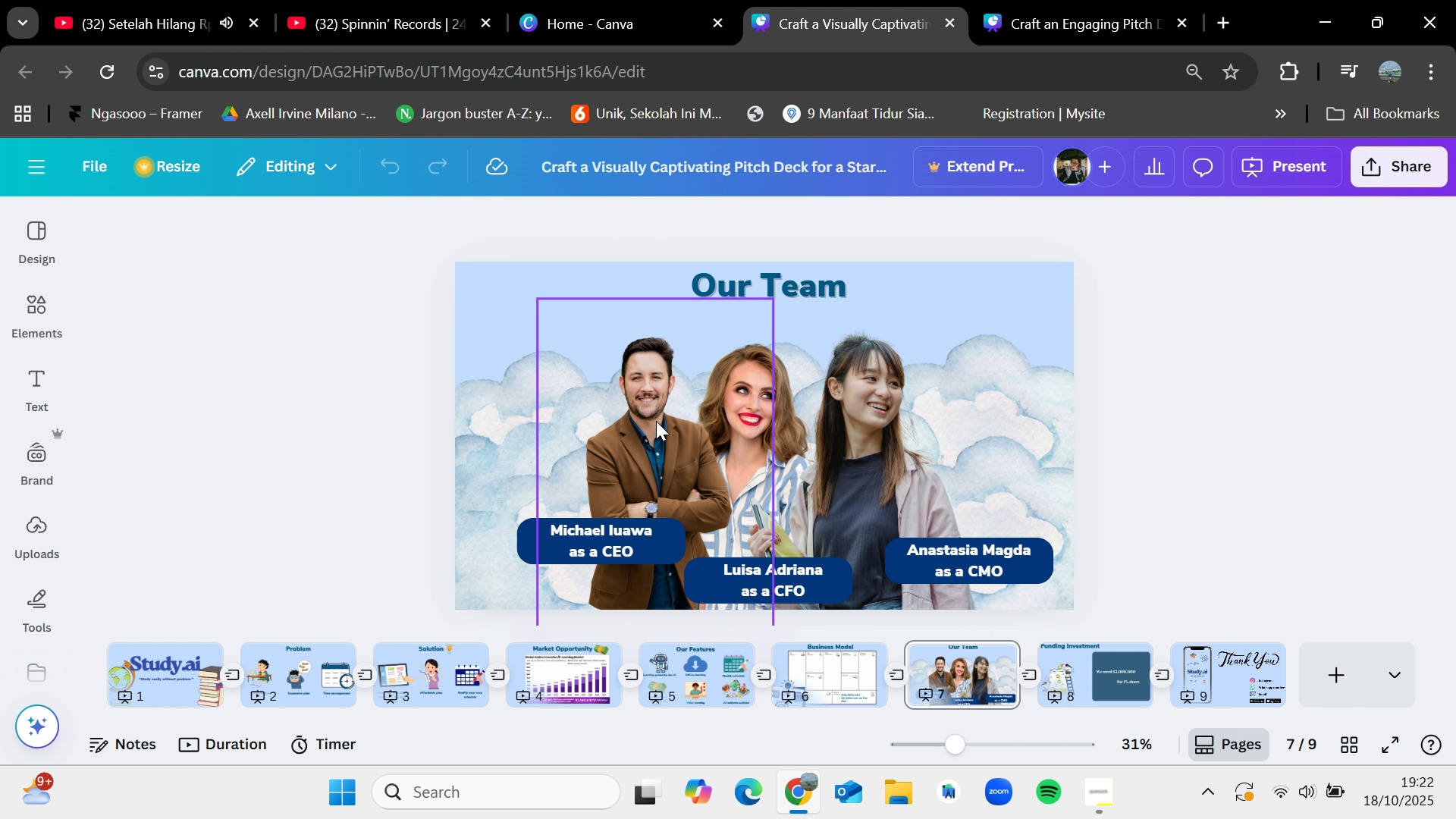 
left_click([656, 421])
 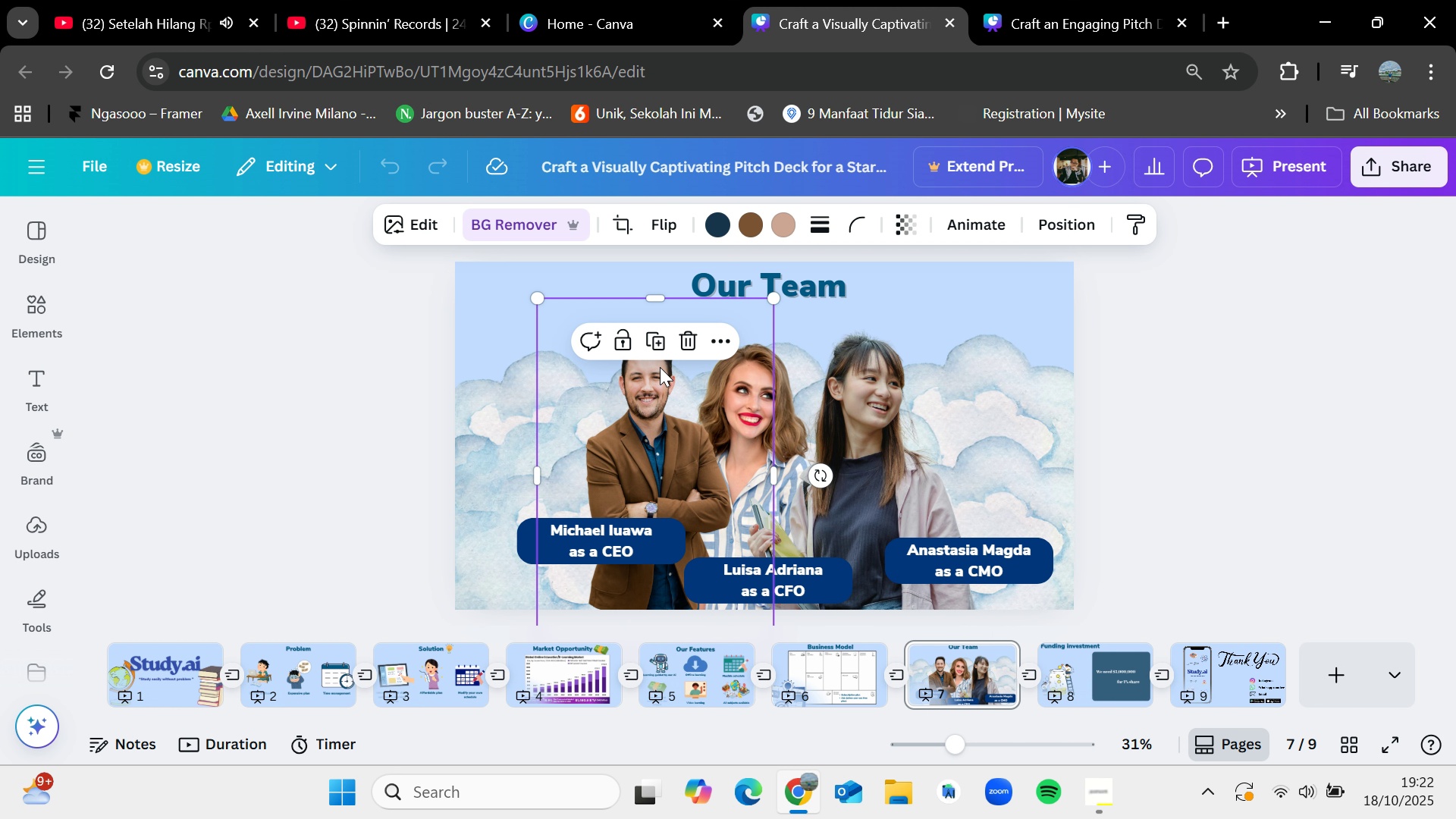 
key(Control+C)
 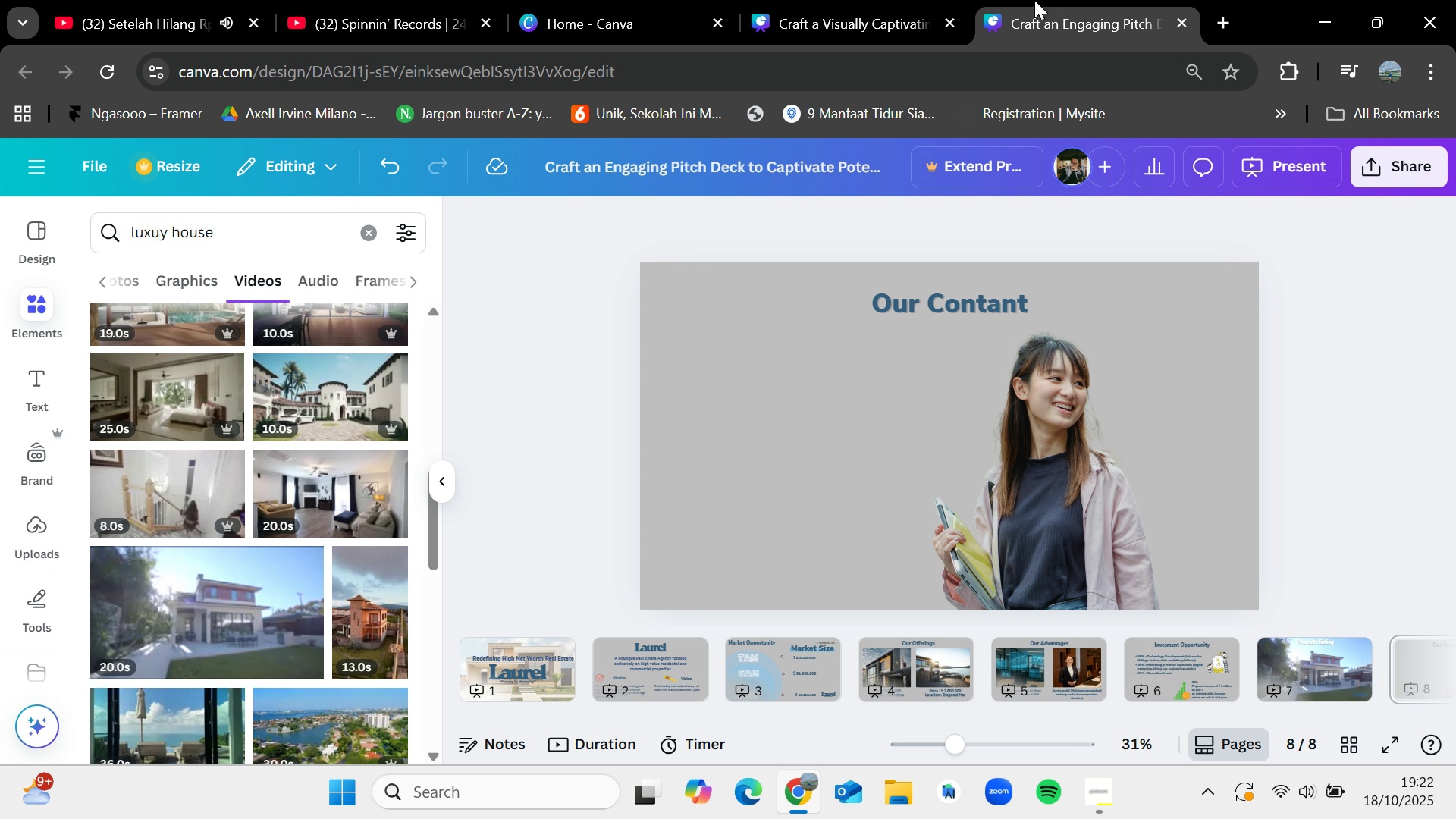 
left_click([1034, 0])
 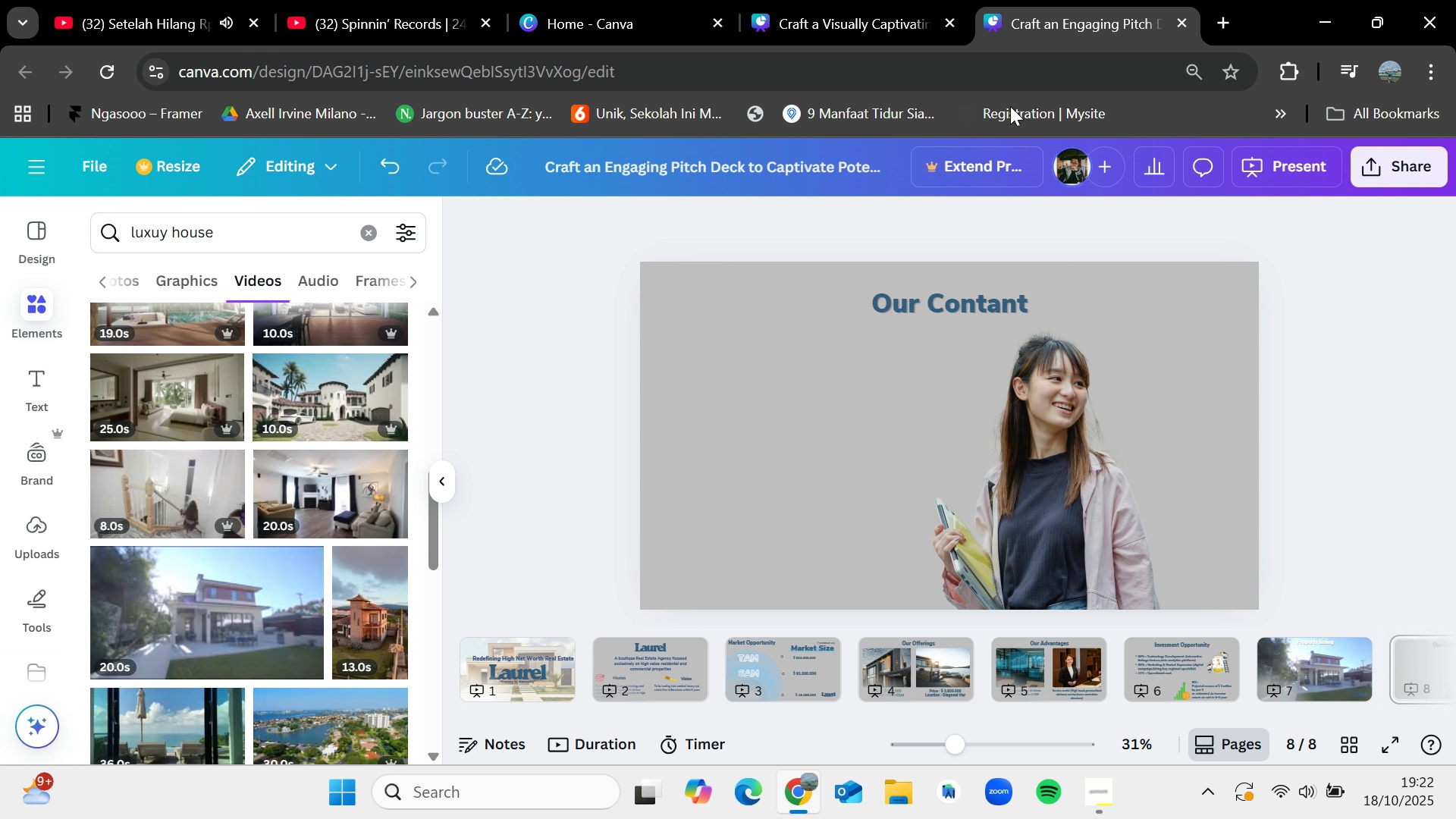 
key(Control+V)
 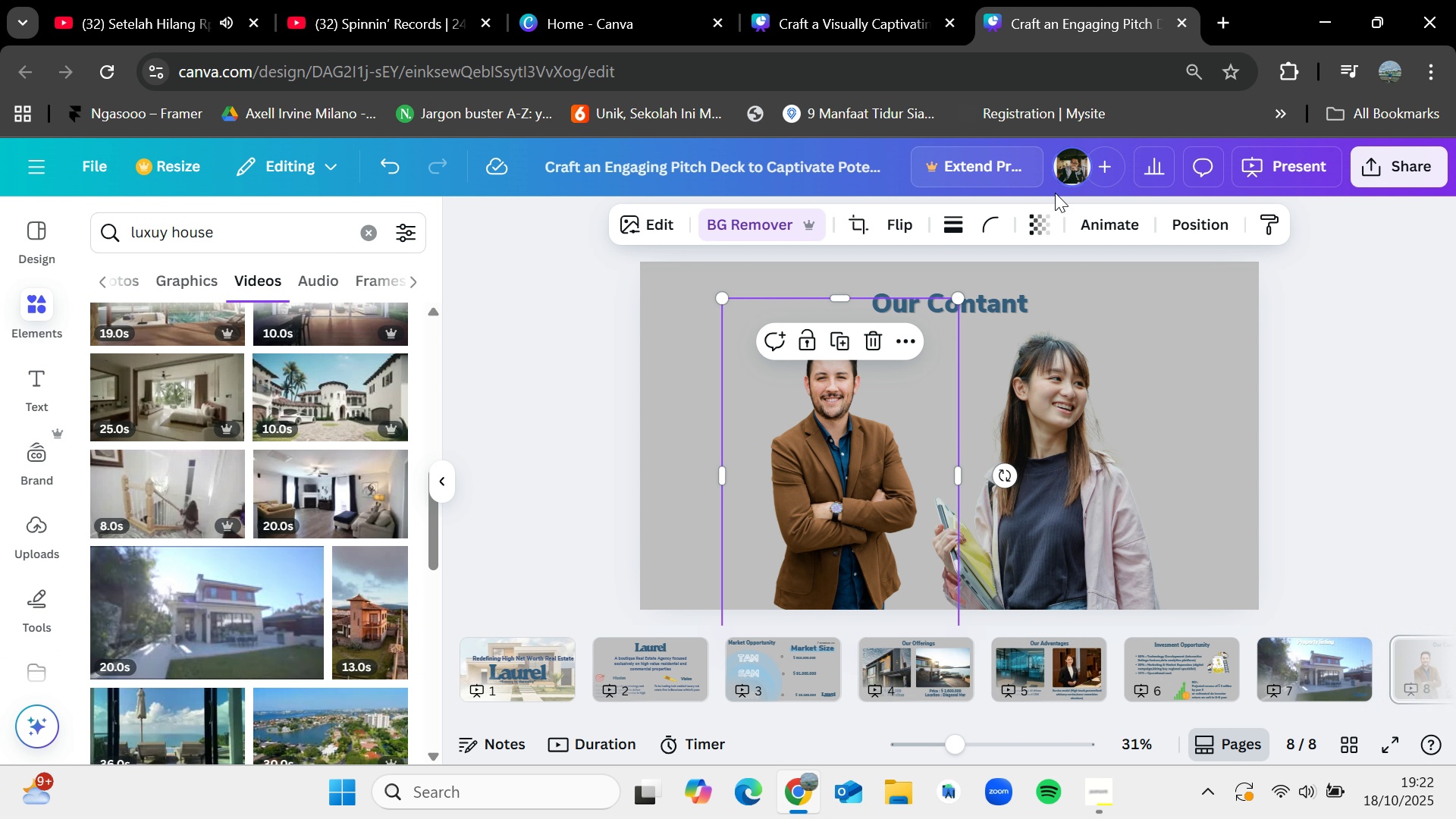 
left_click([1363, 240])
 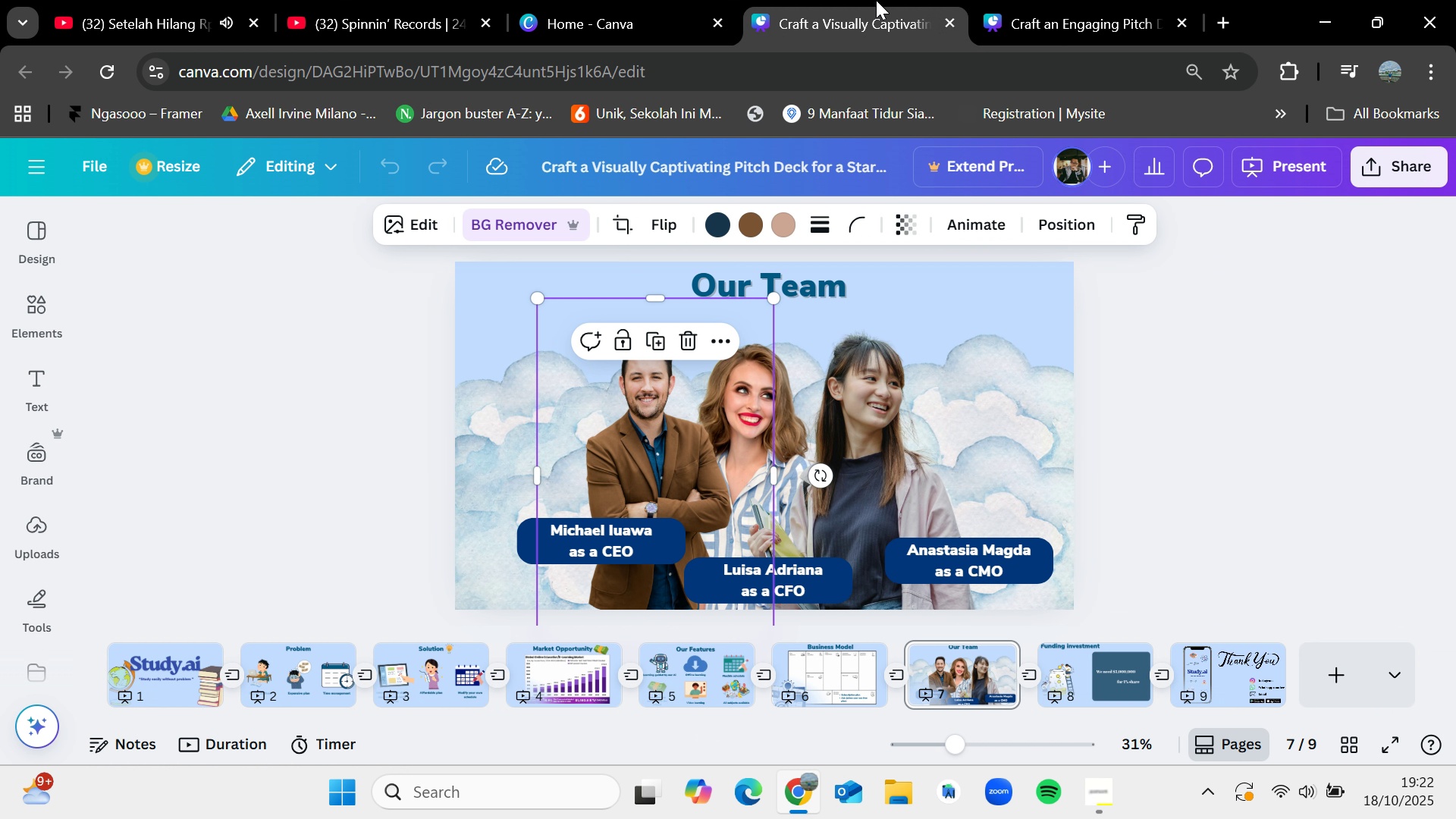 
double_click([876, 0])
 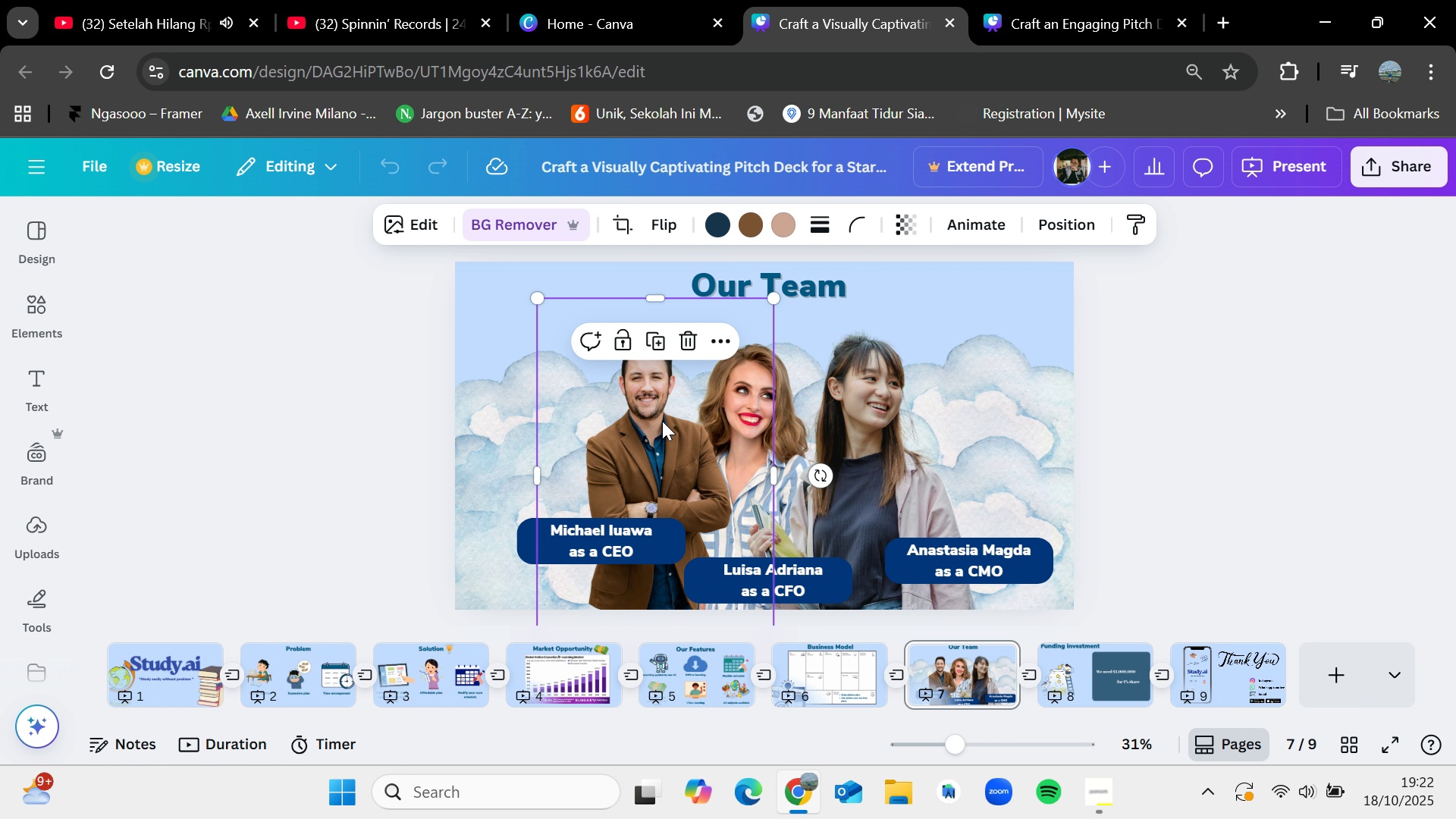 
left_click_drag(start_coordinate=[662, 421], to_coordinate=[607, 411])
 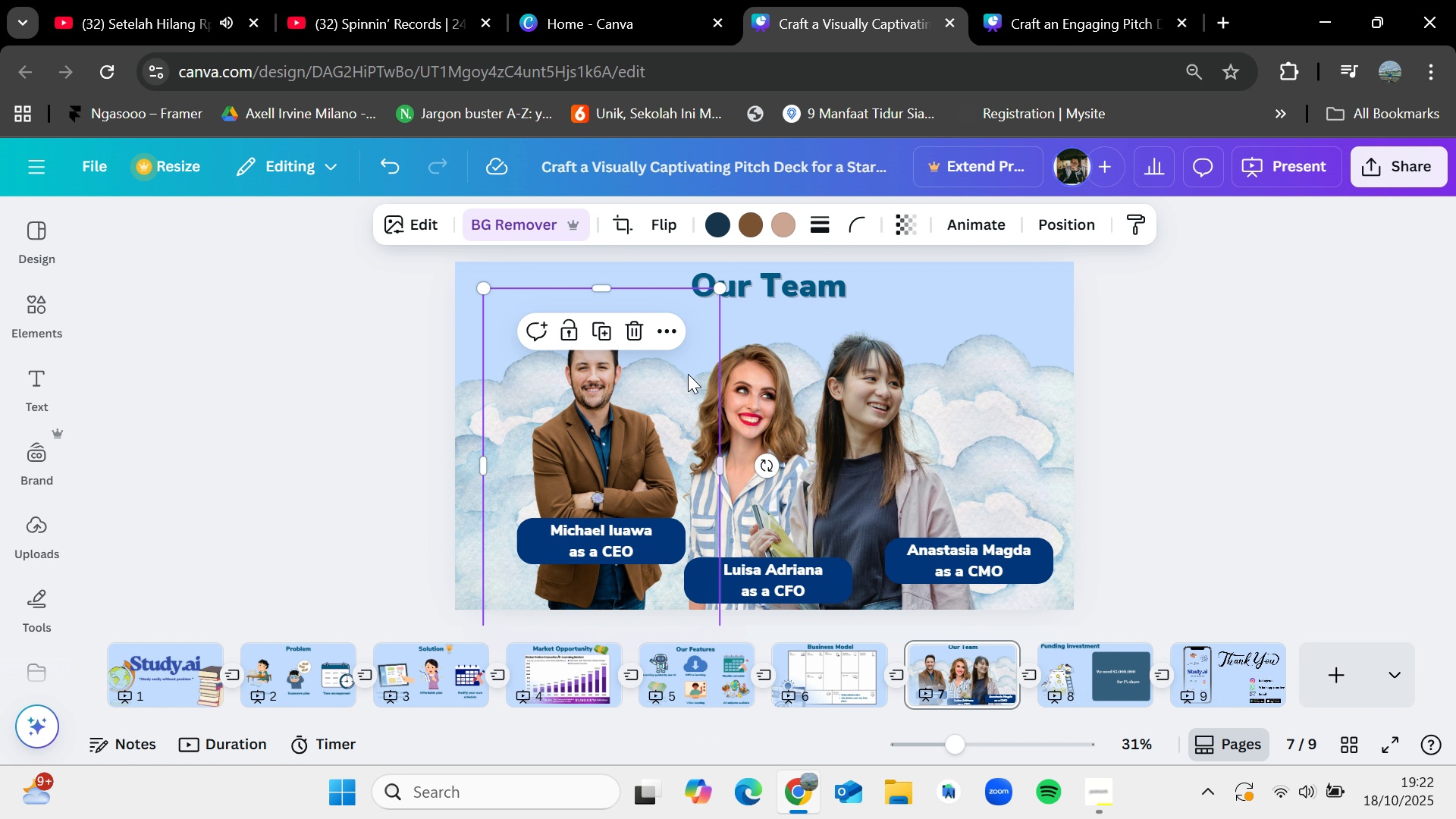 
left_click_drag(start_coordinate=[675, 374], to_coordinate=[595, 369])
 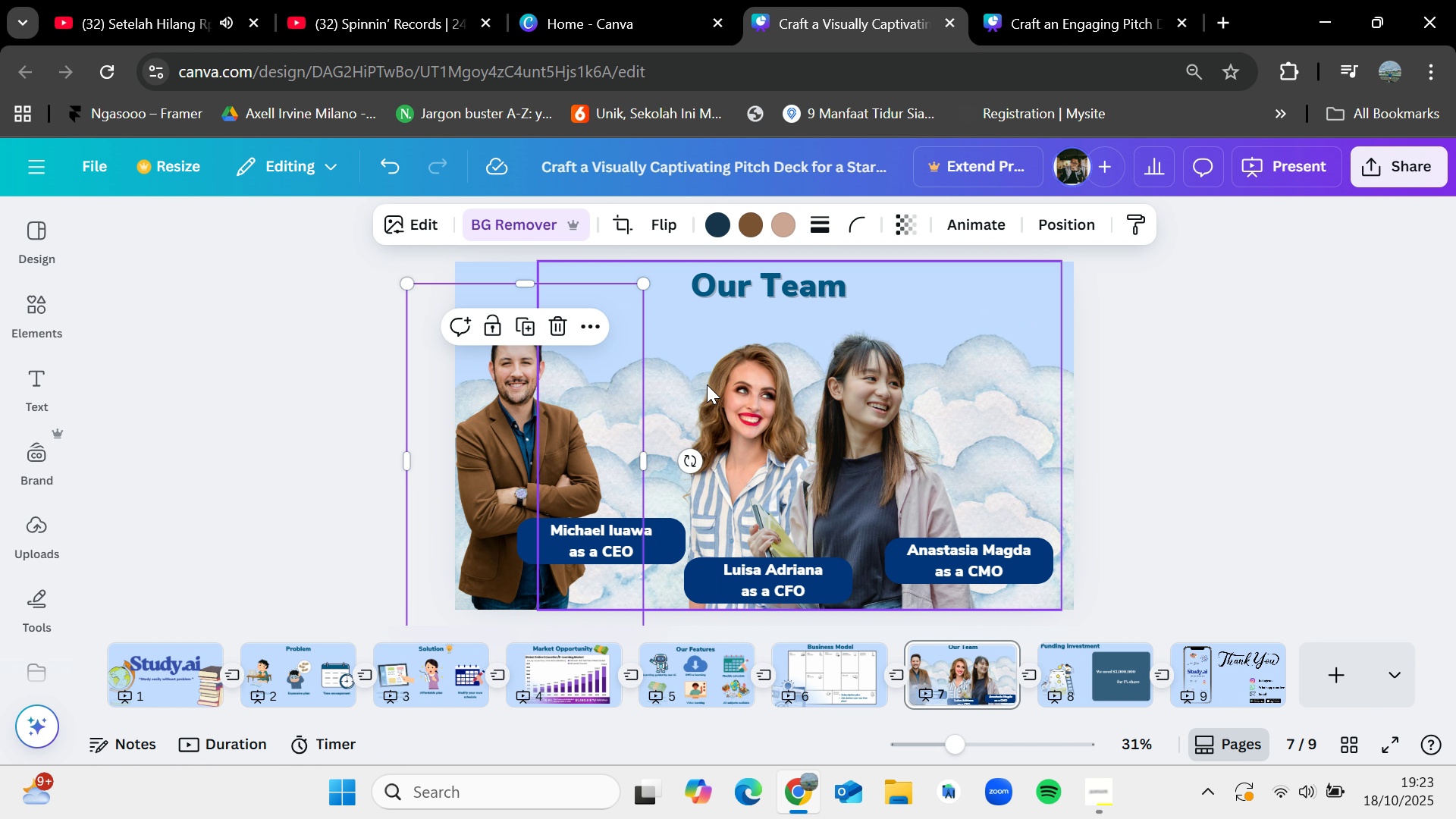 
left_click([707, 384])
 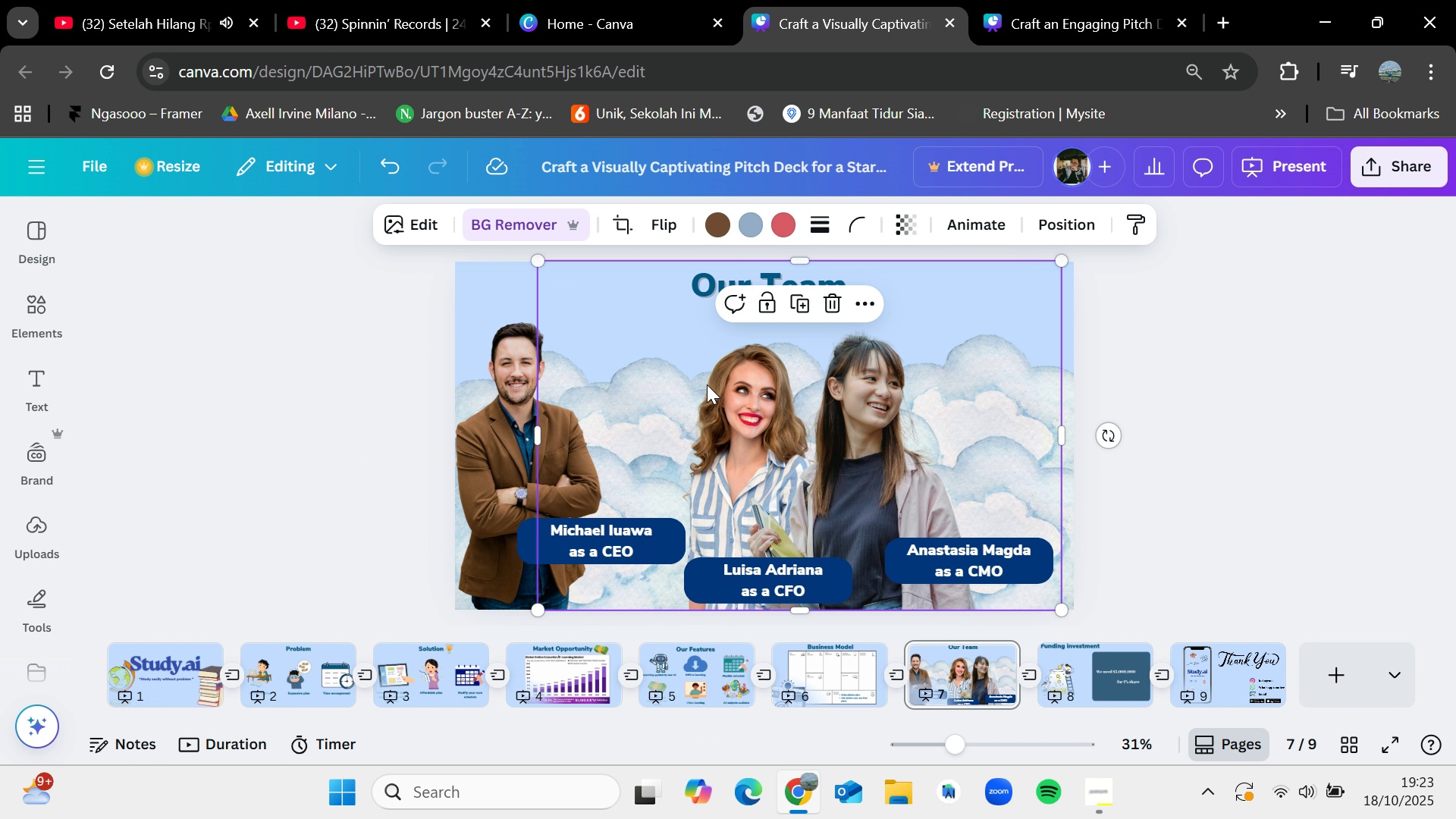 
key(Control+C)
 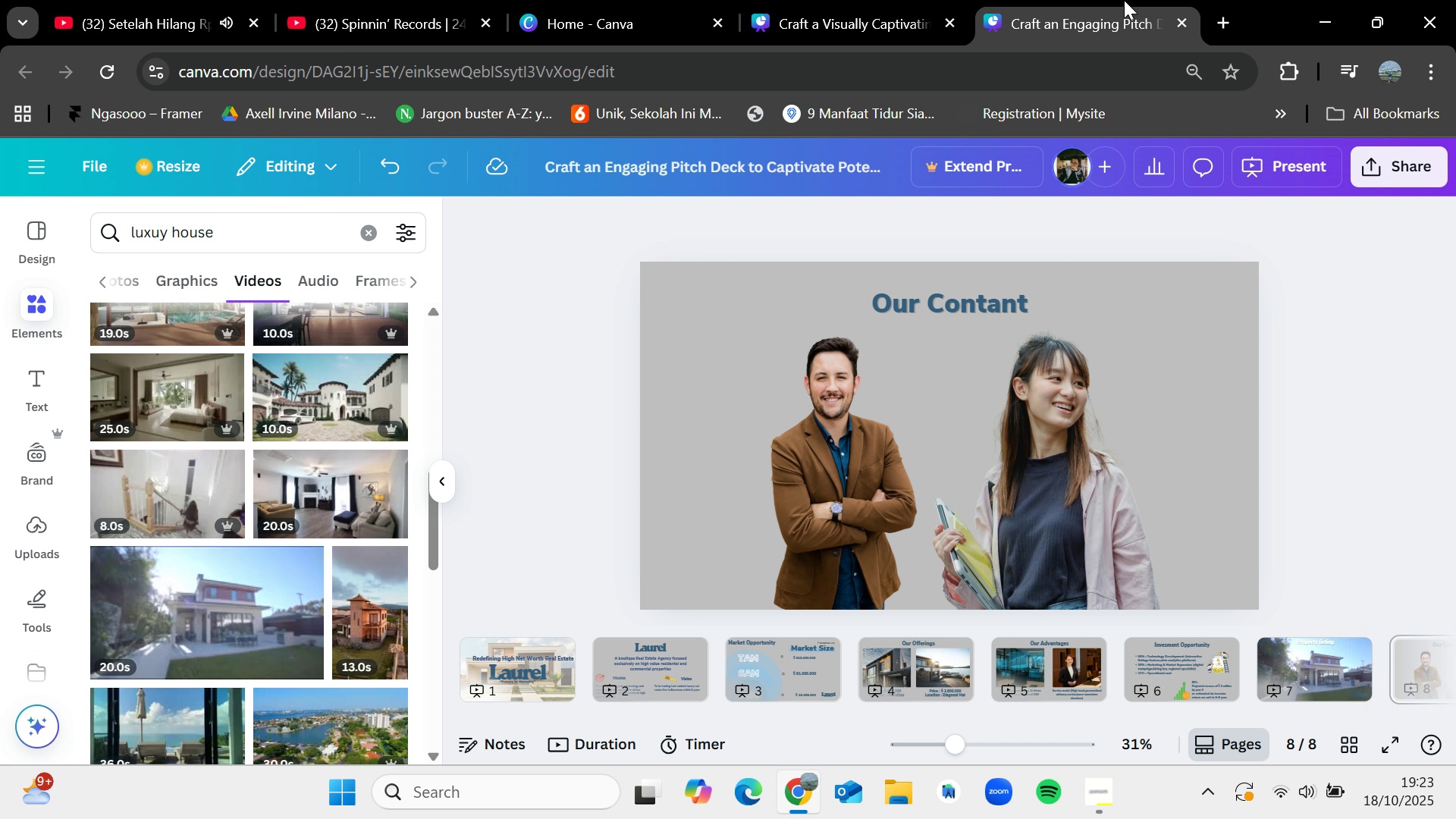 
left_click([1124, 0])
 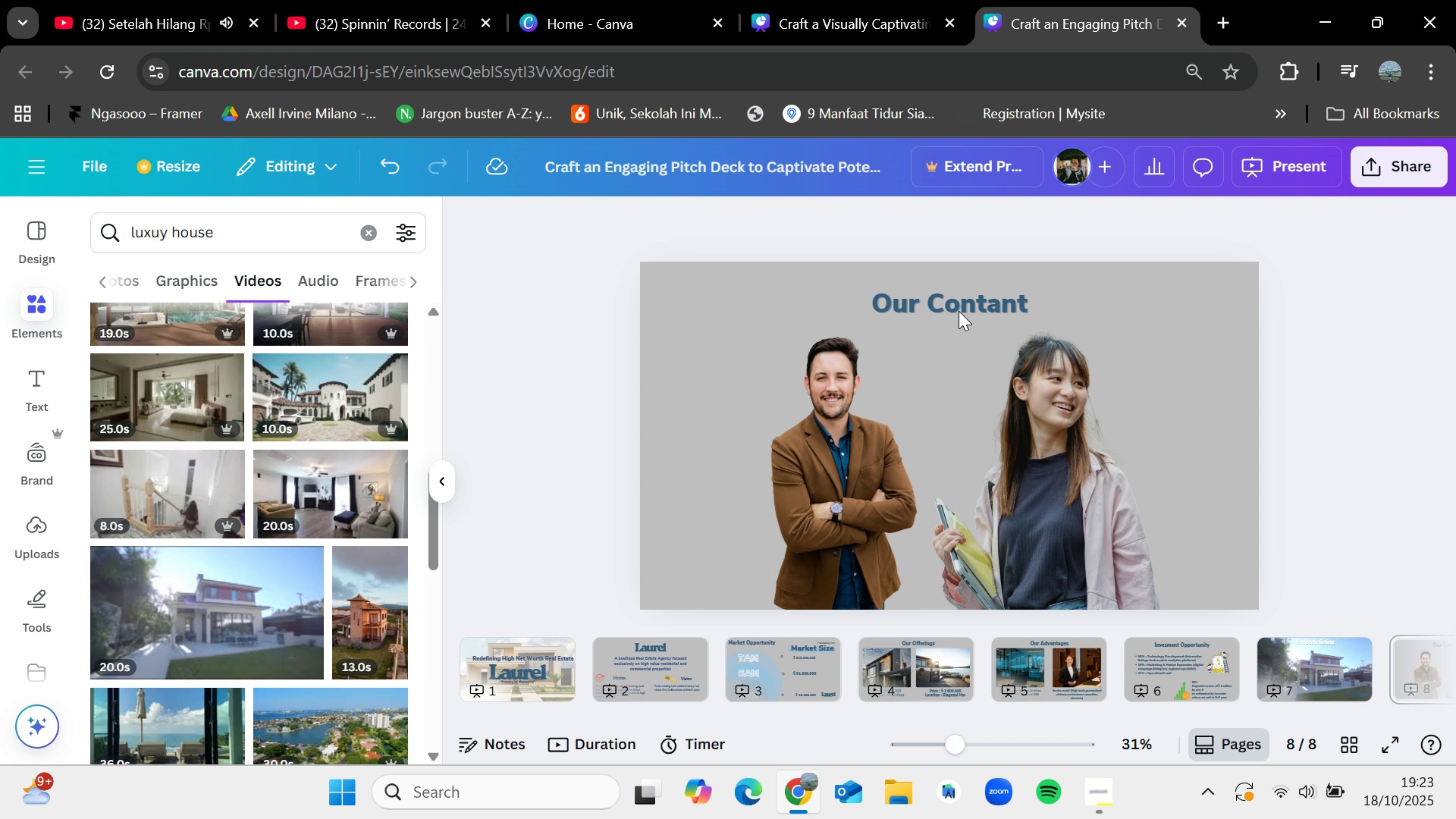 
key(Control+V)
 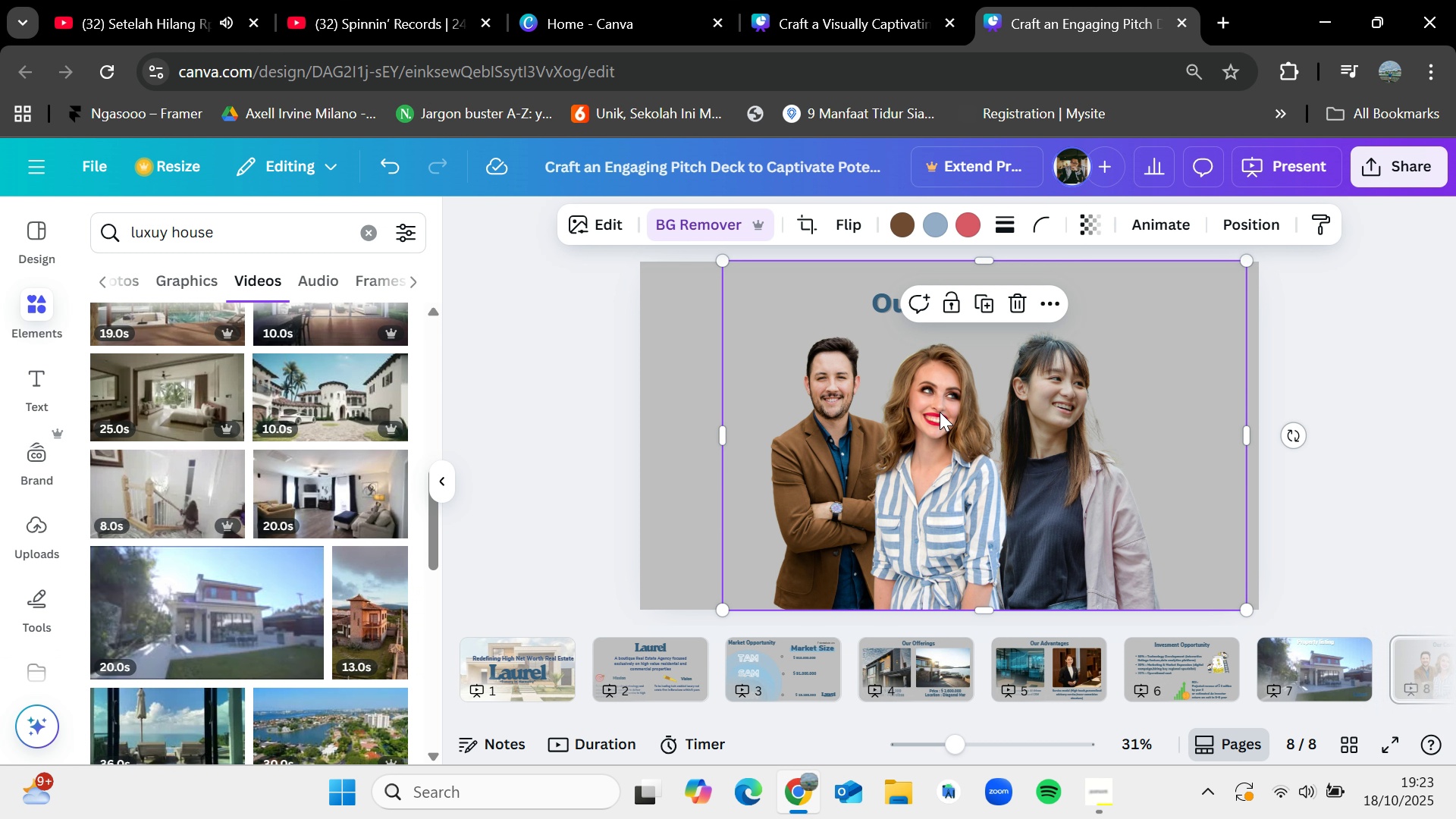 
left_click([880, 6])
 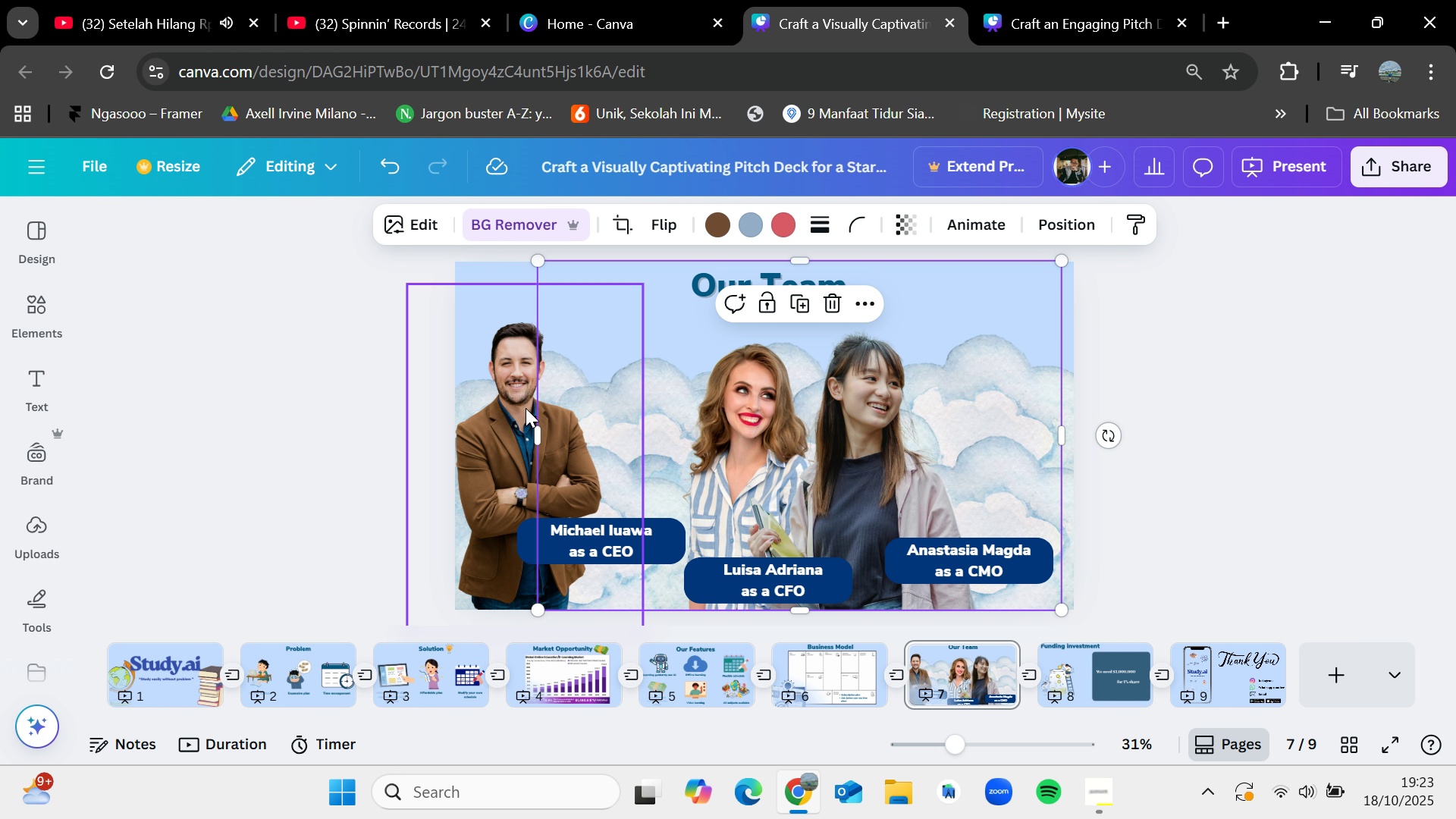 
key(Control+Z)
 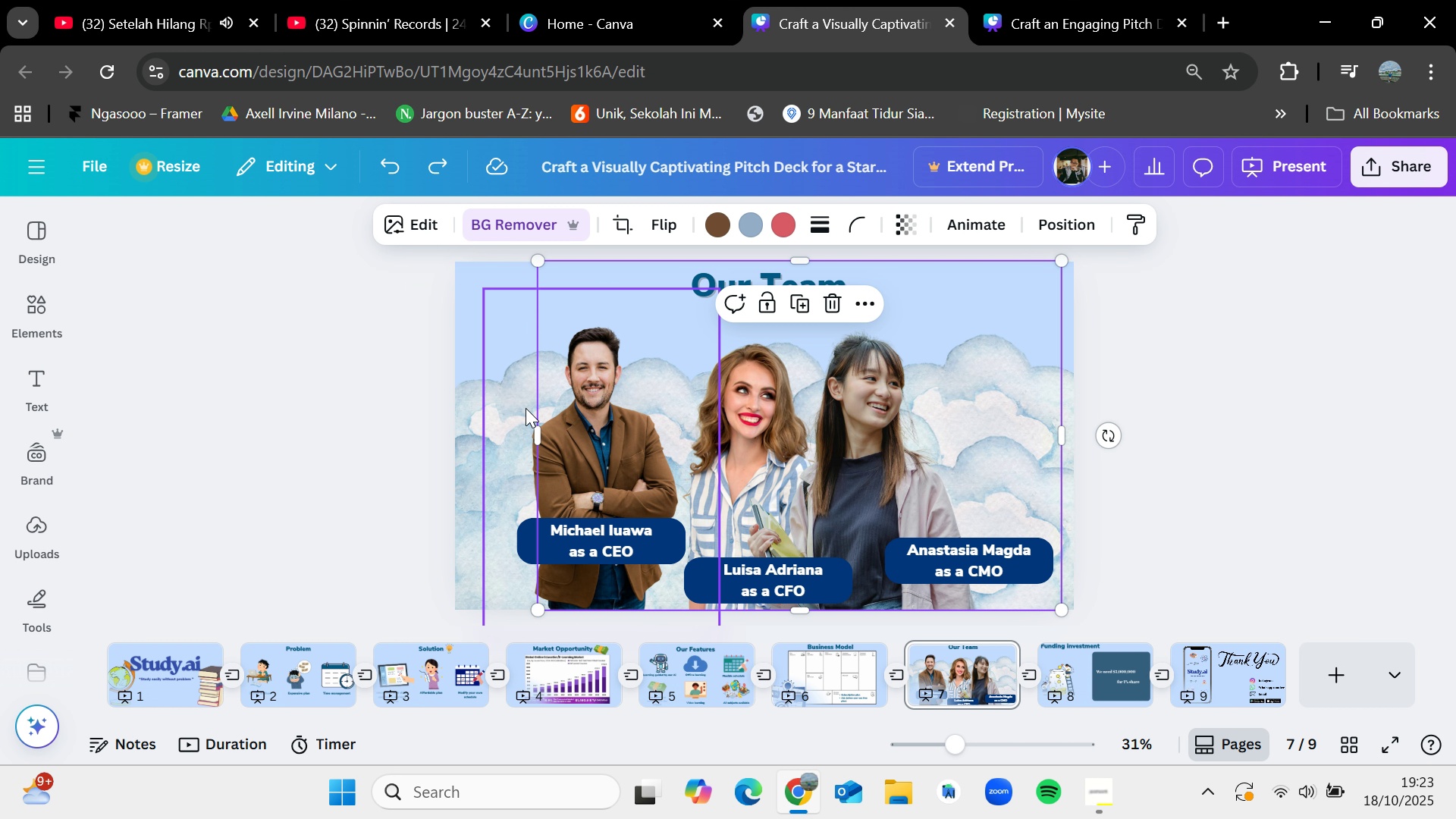 
key(Control+Z)
 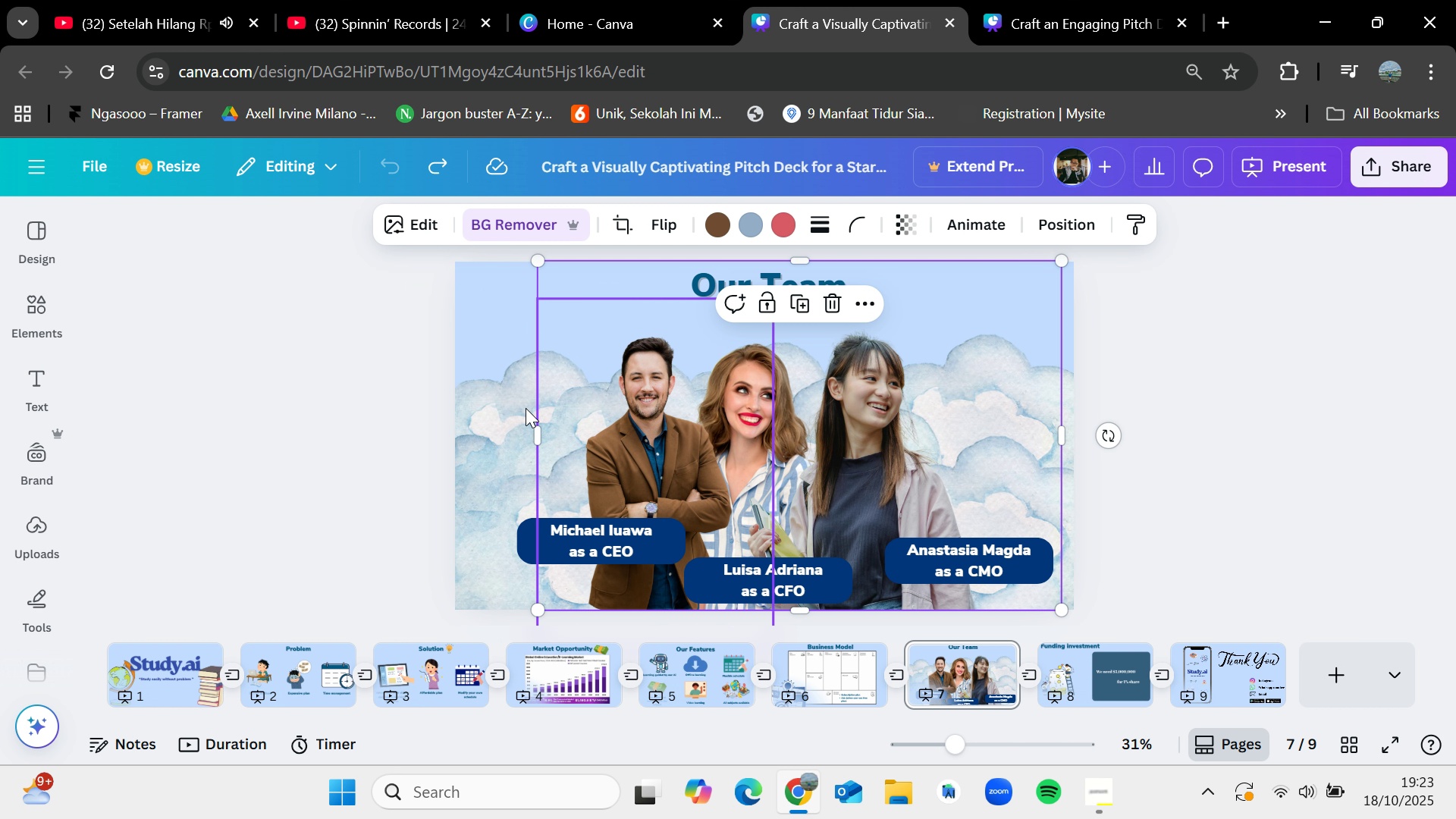 
key(Control+Z)
 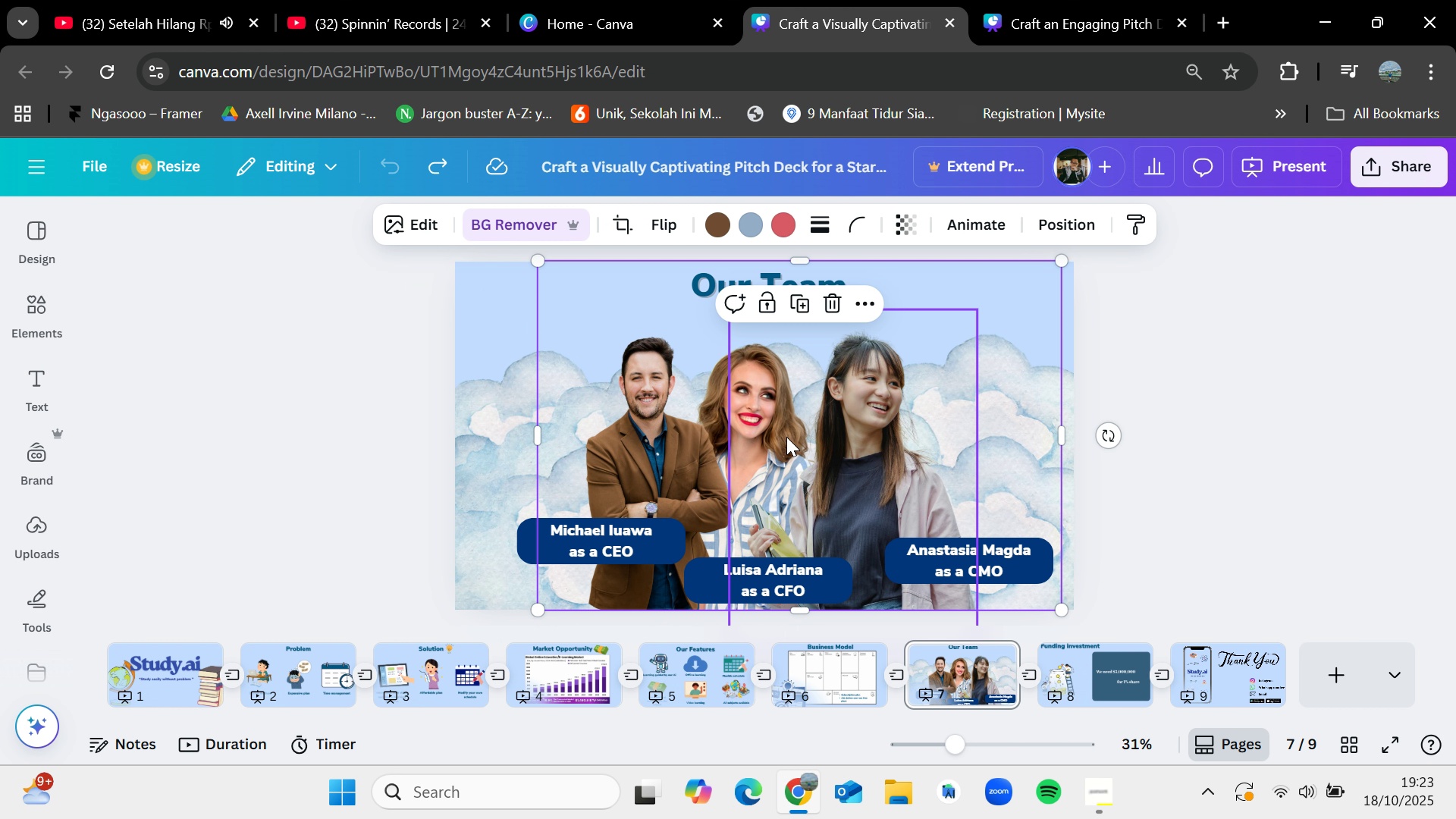 
left_click_drag(start_coordinate=[1185, 431], to_coordinate=[1191, 431])
 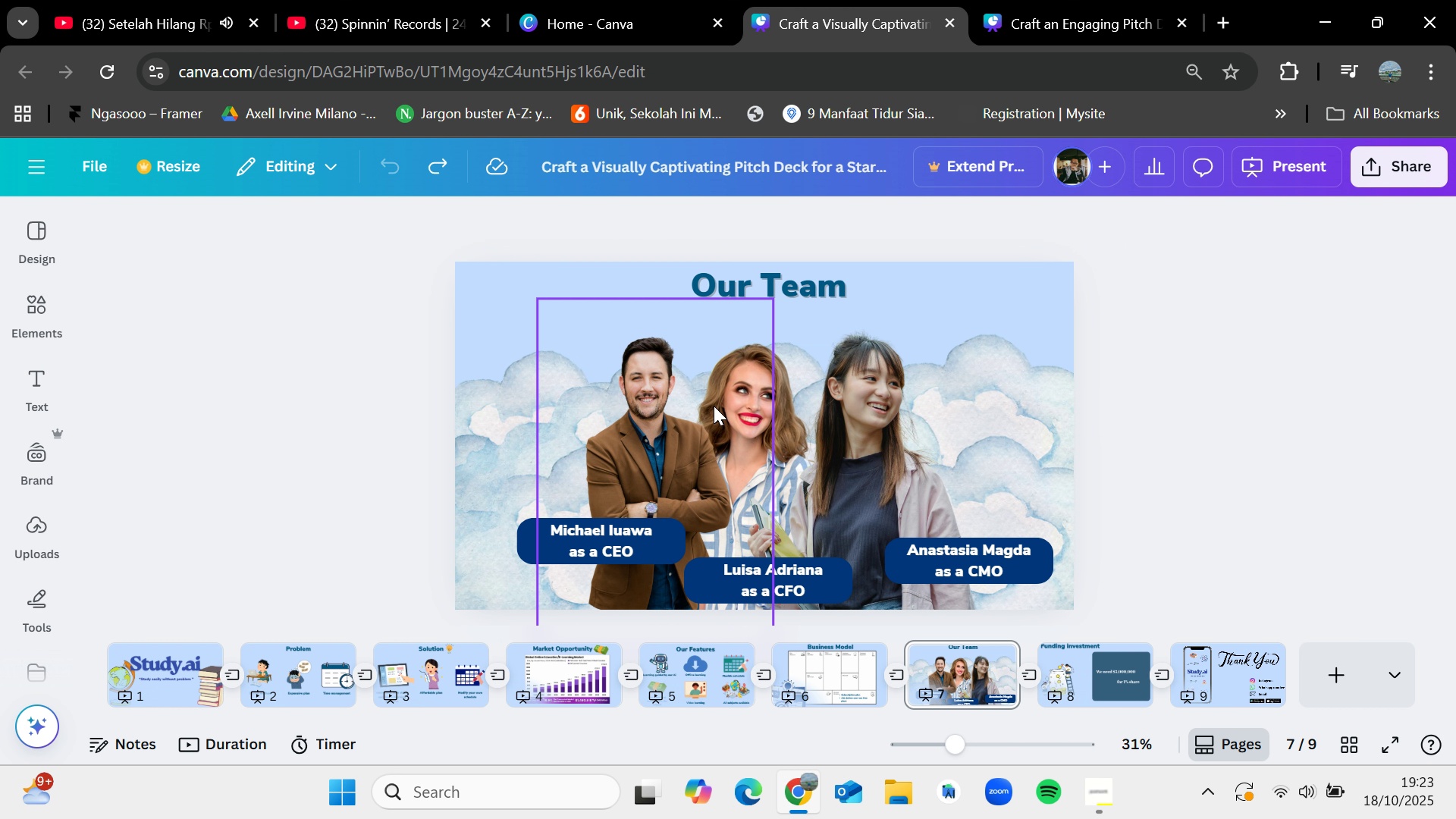 
left_click_drag(start_coordinate=[698, 403], to_coordinate=[594, 391])
 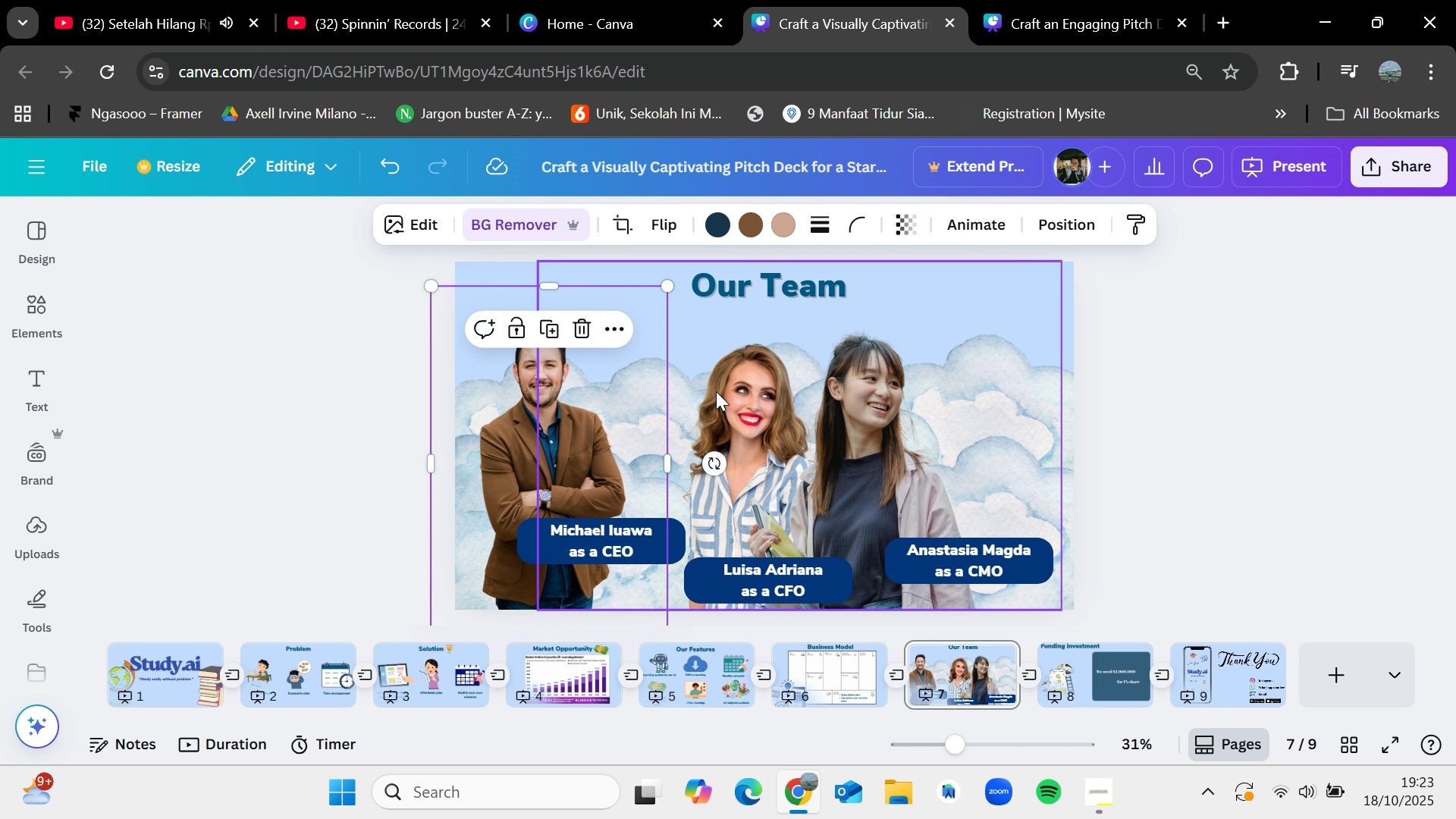 
left_click_drag(start_coordinate=[716, 391], to_coordinate=[733, 391])
 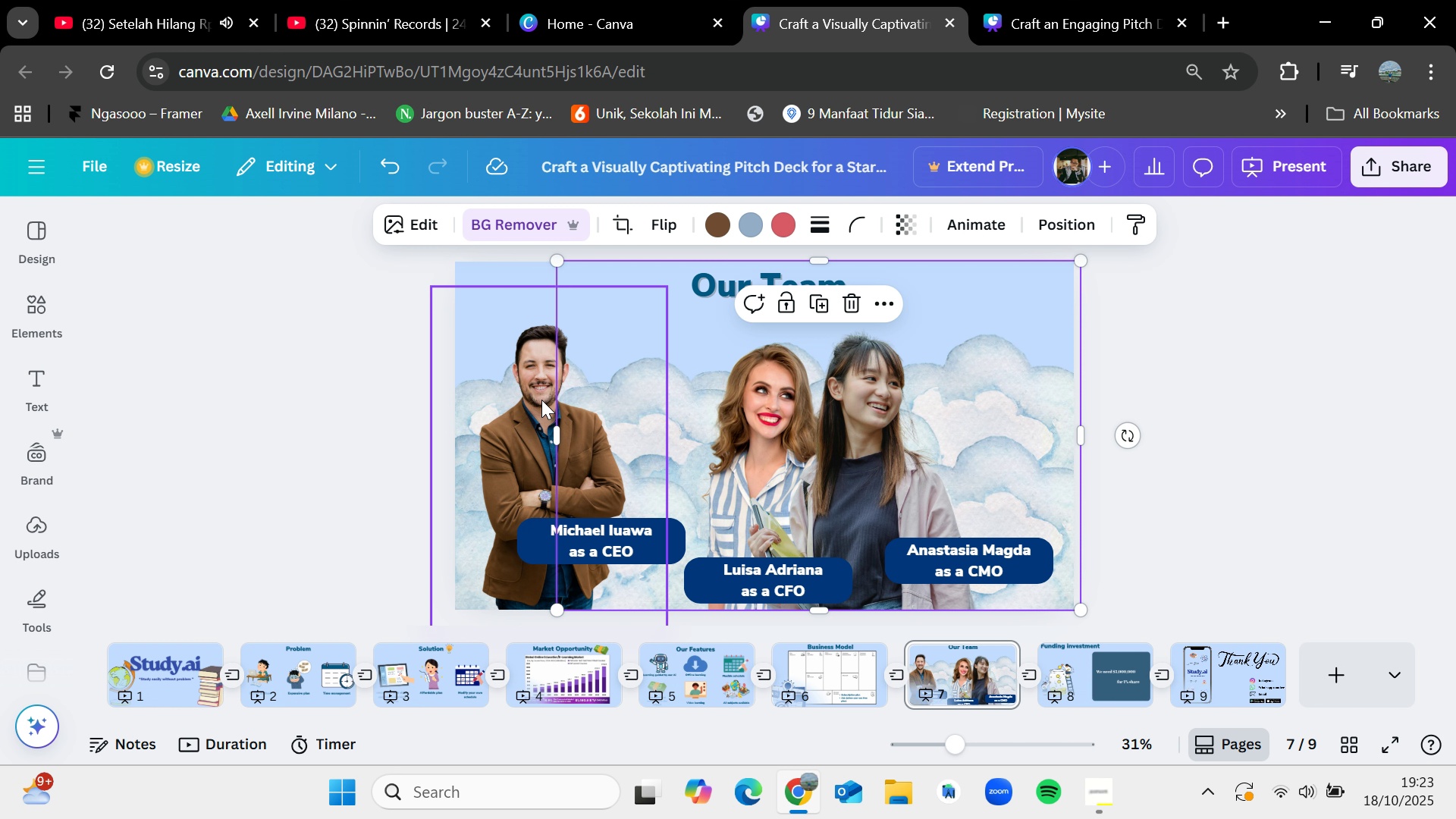 
left_click_drag(start_coordinate=[541, 400], to_coordinate=[653, 406])
 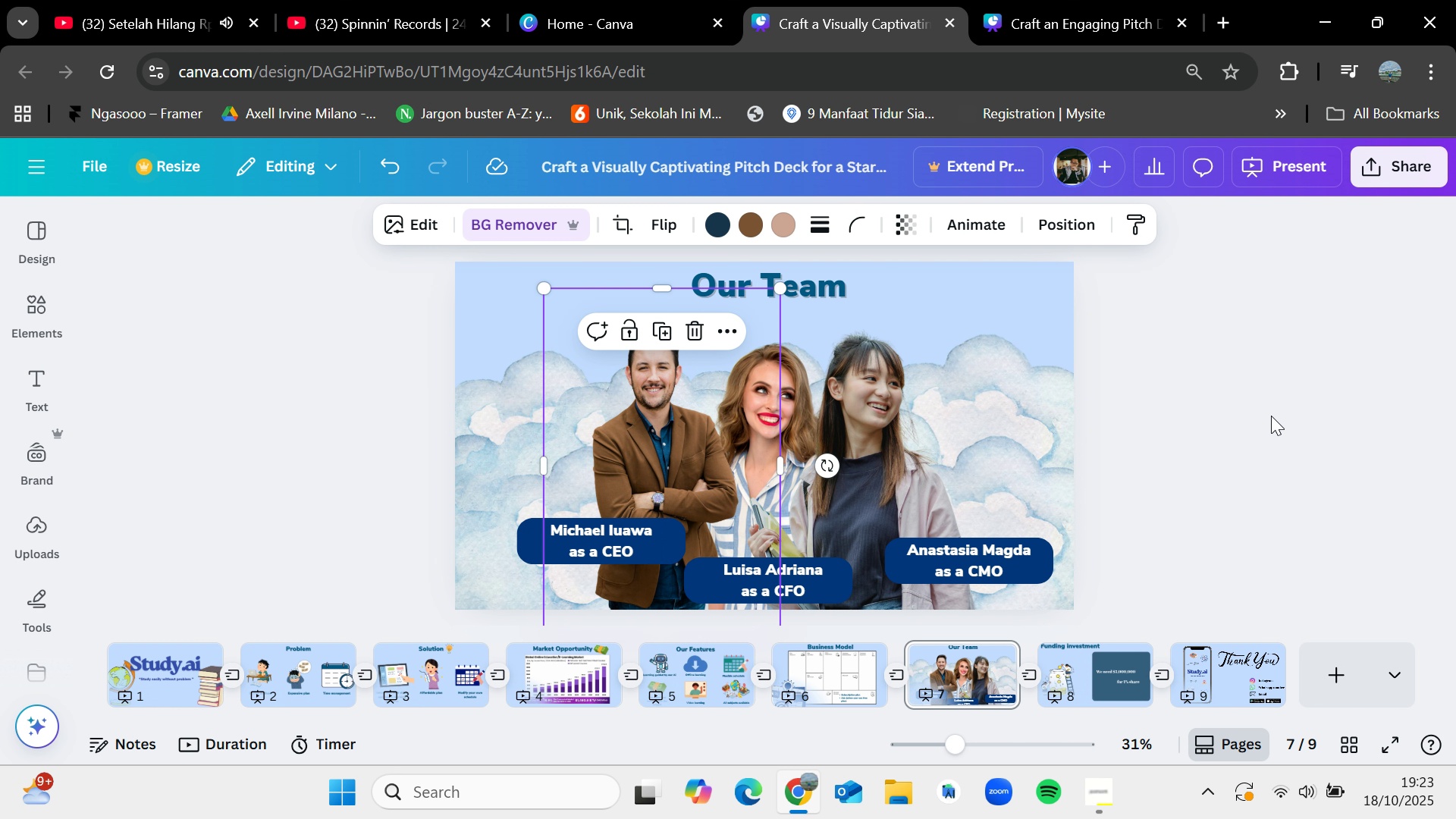 
left_click([1271, 416])
 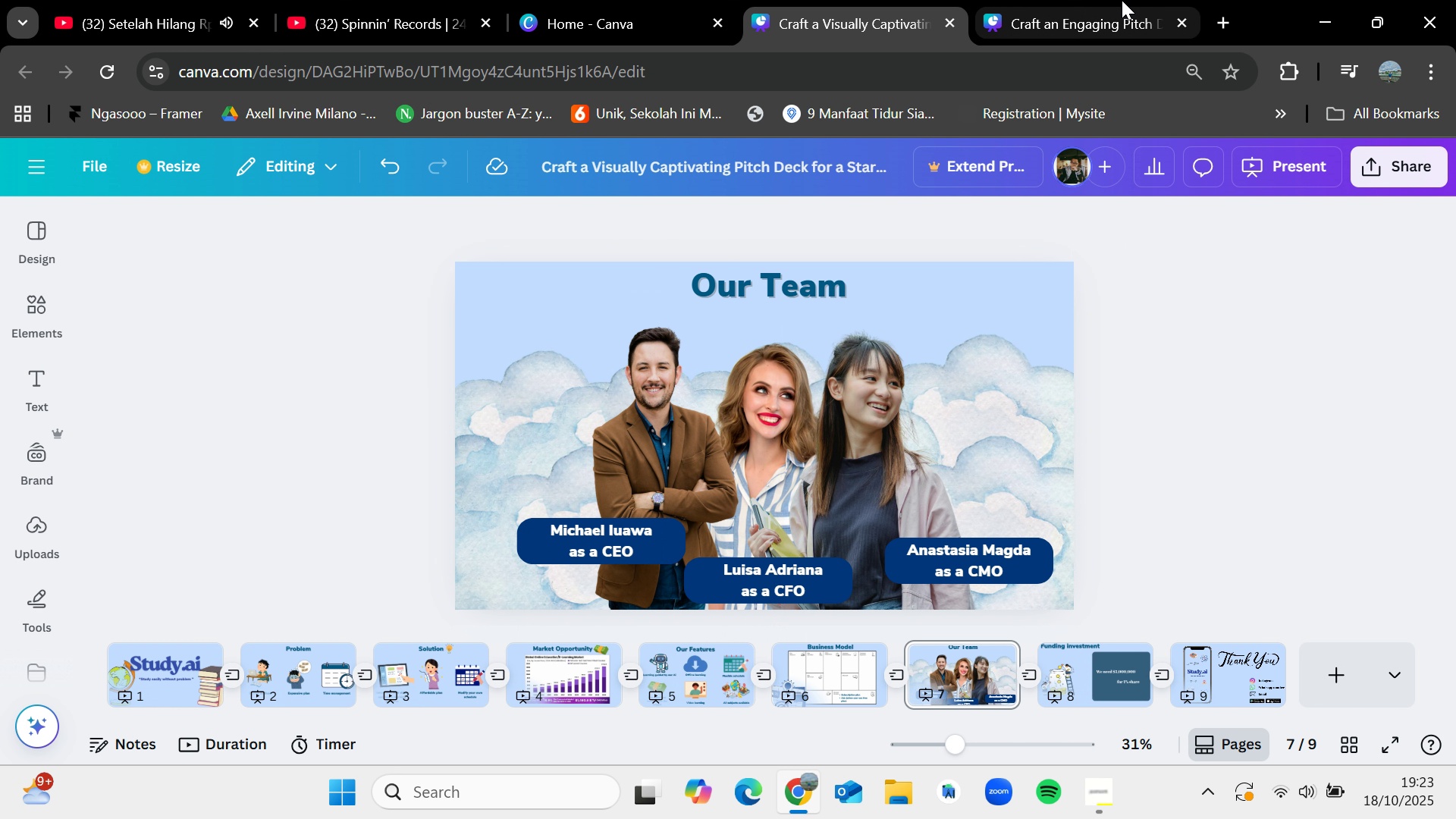 
left_click([1122, 0])
 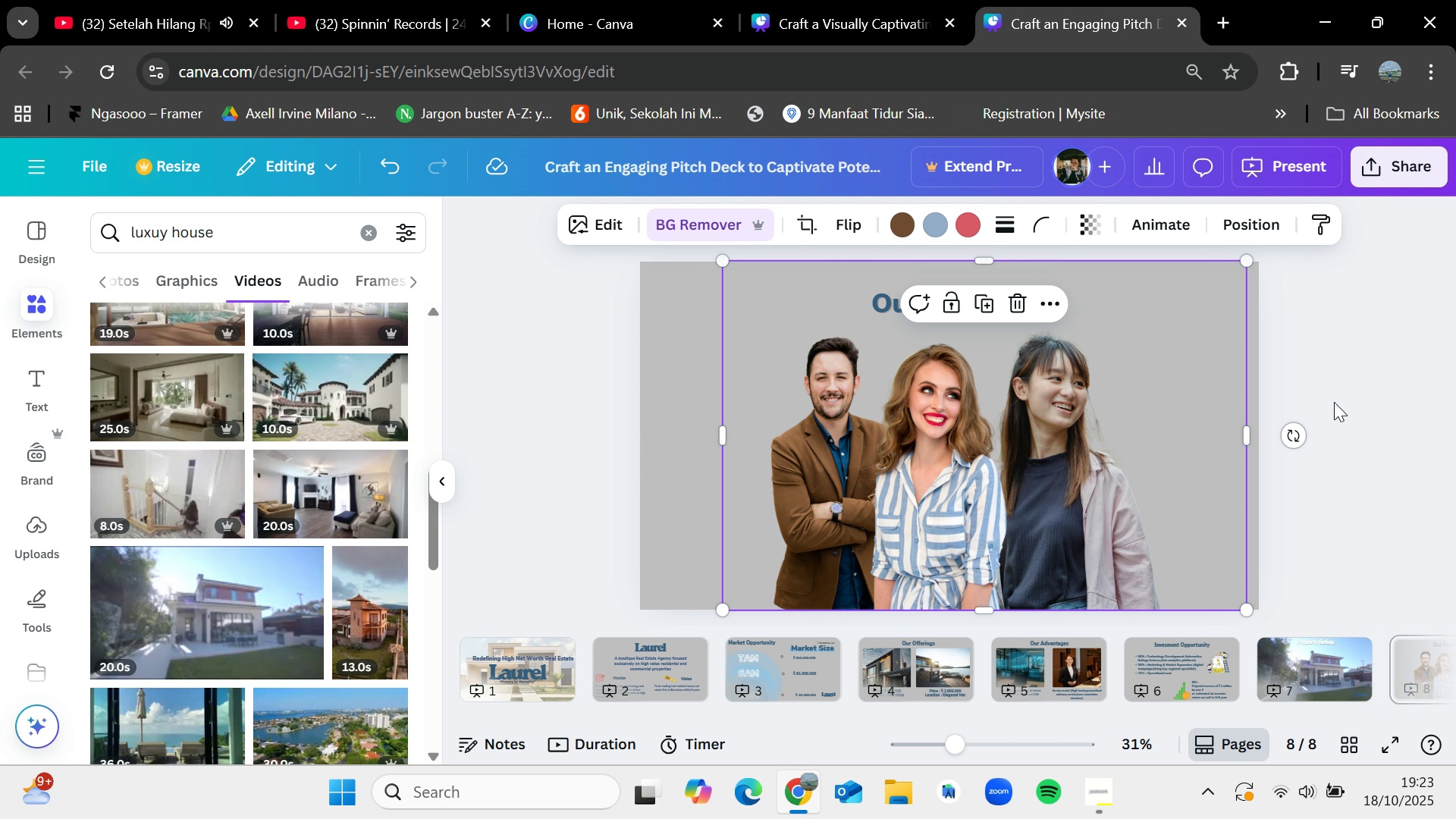 
left_click_drag(start_coordinate=[1344, 401], to_coordinate=[1349, 401])
 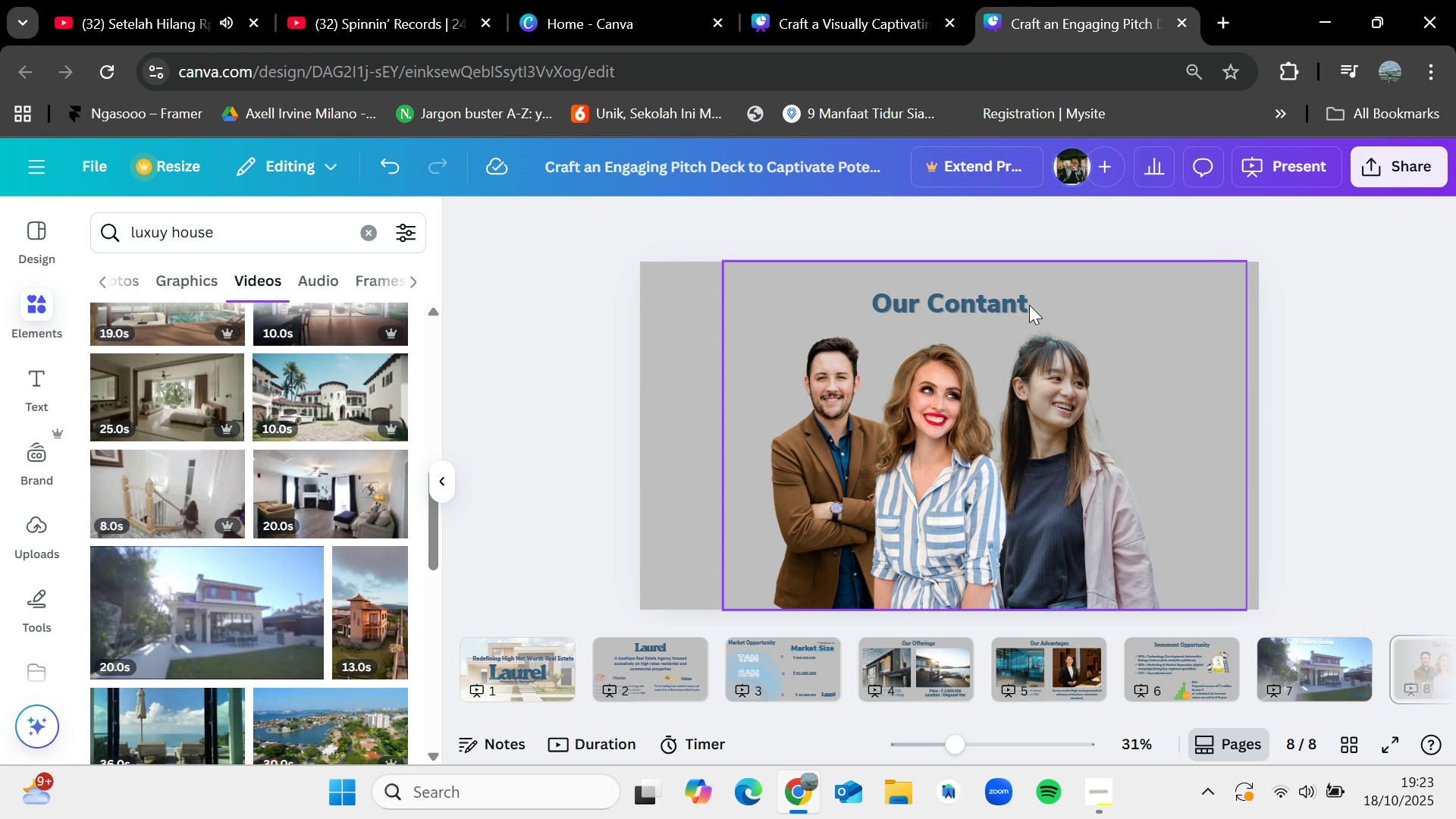 
double_click([1029, 305])
 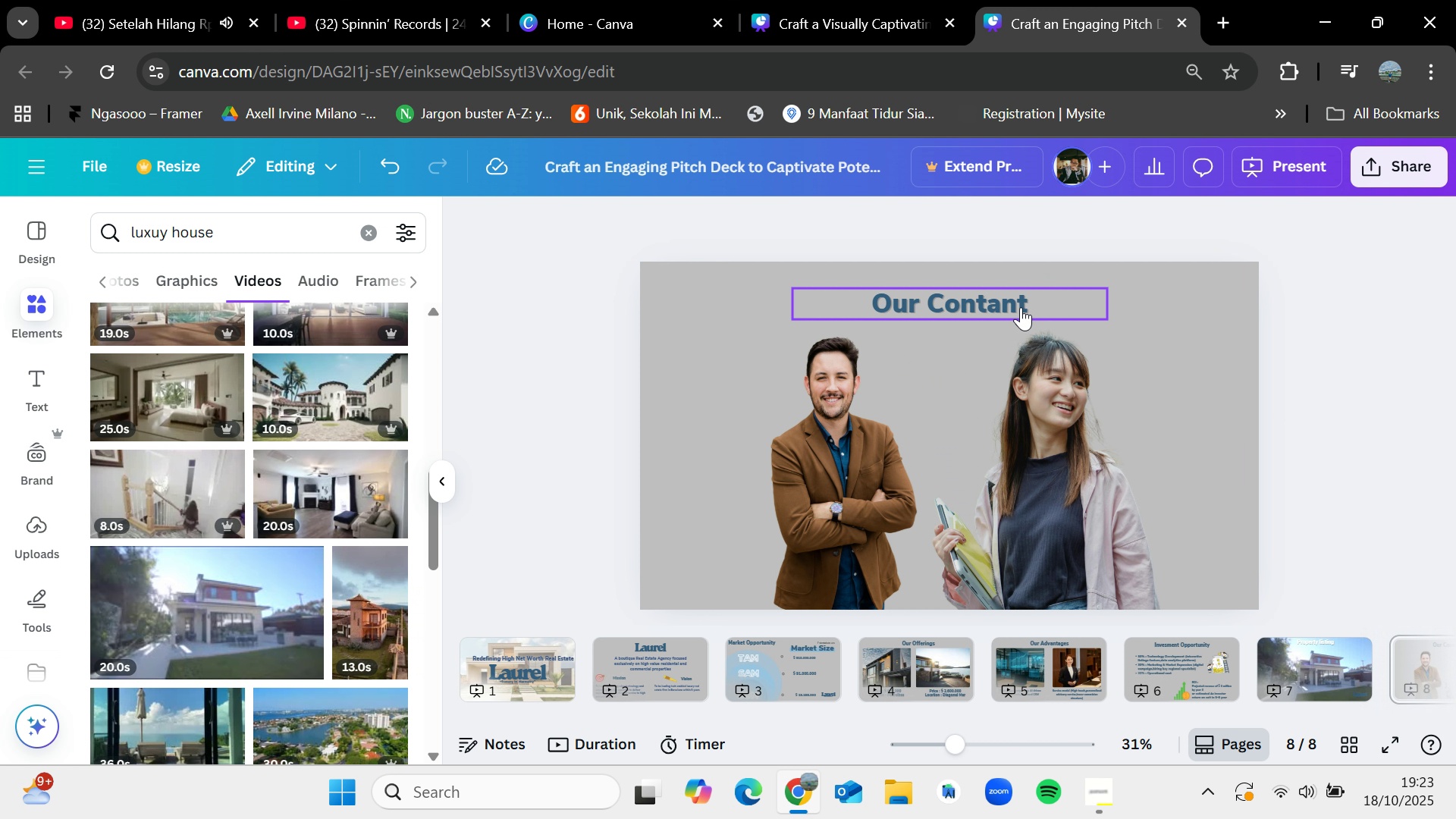 
double_click([1021, 307])
 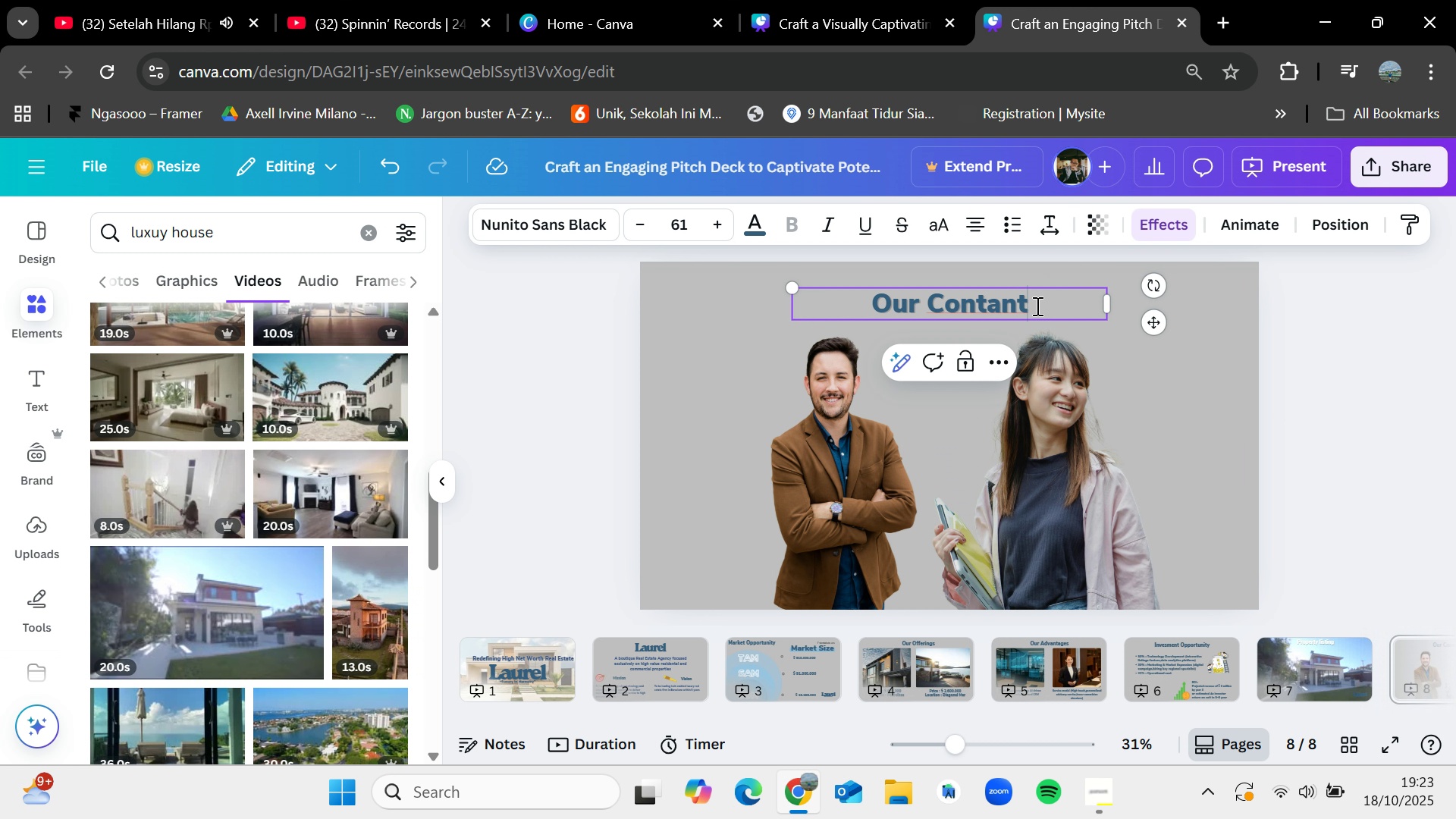 
triple_click([1036, 306])
 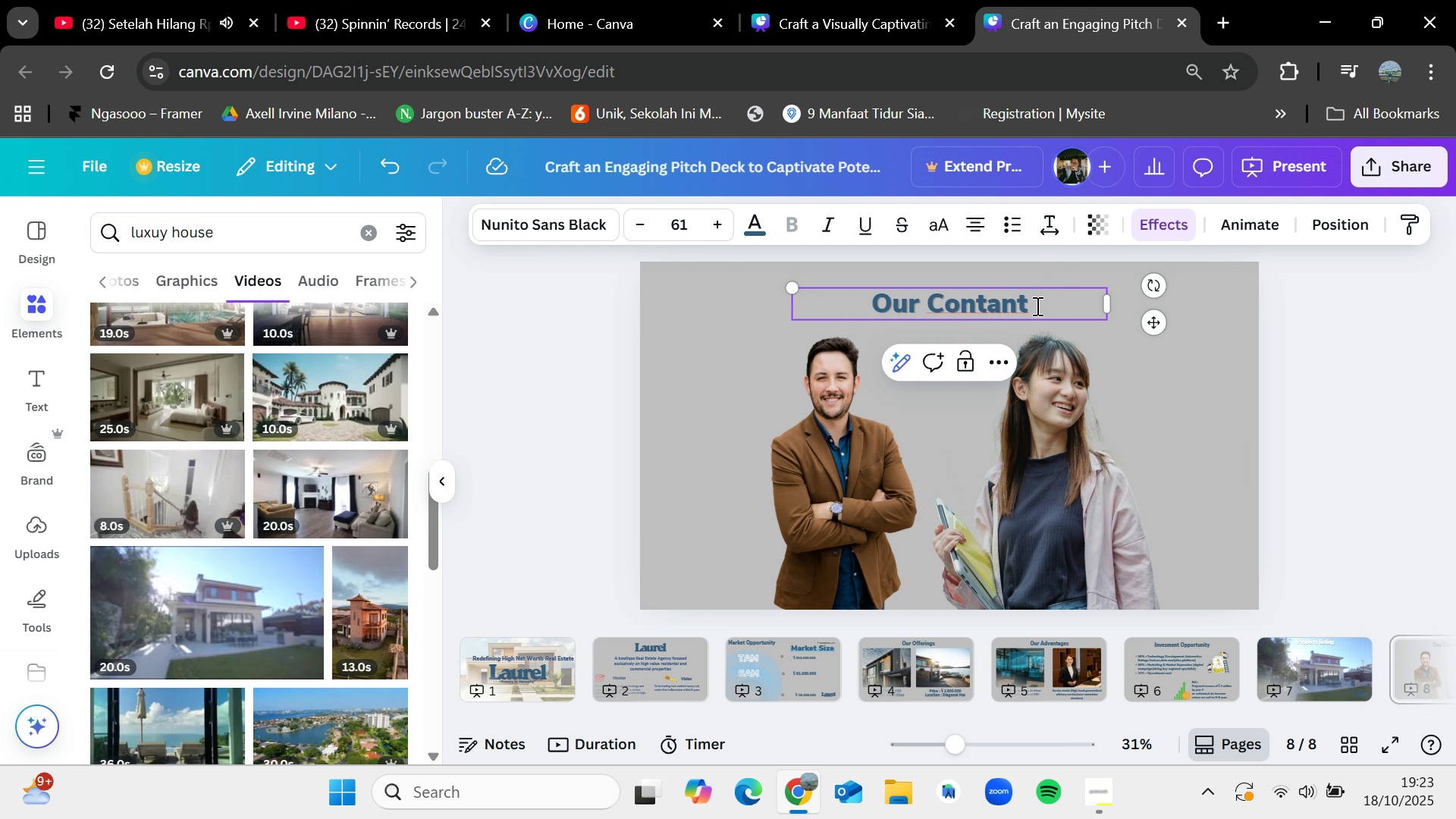 
key(Backspace)
 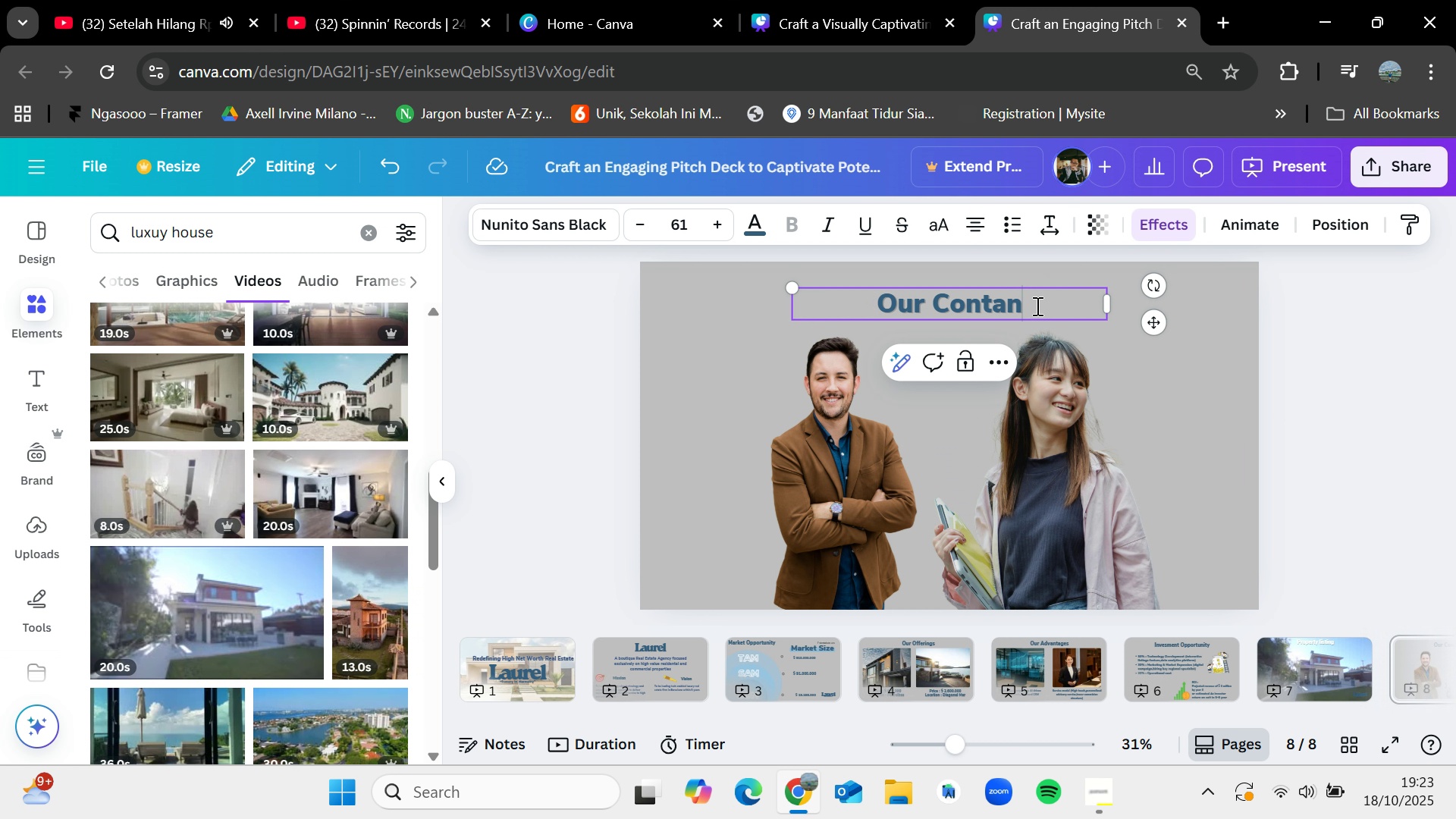 
key(C)
 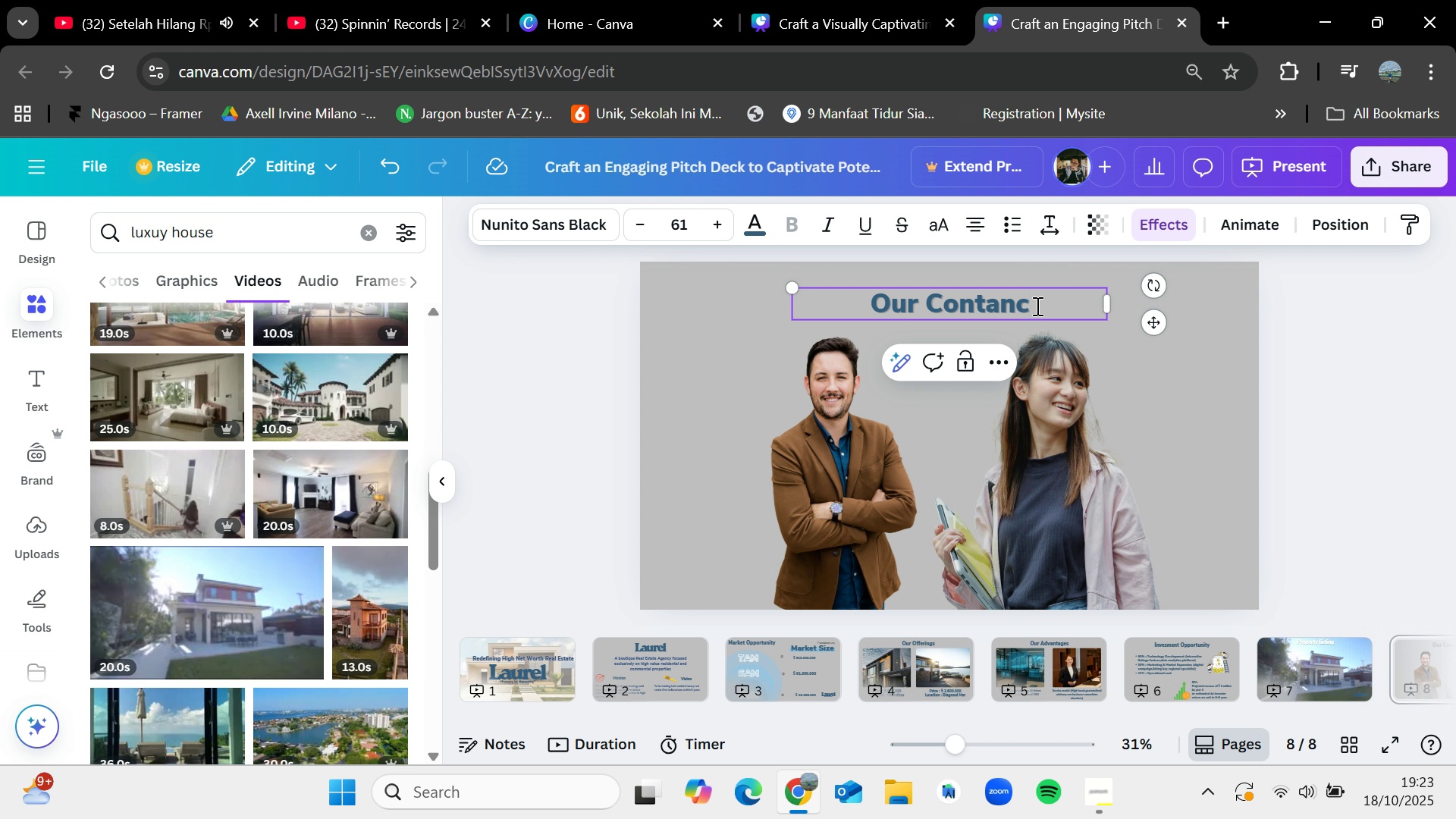 
key(Backspace)
 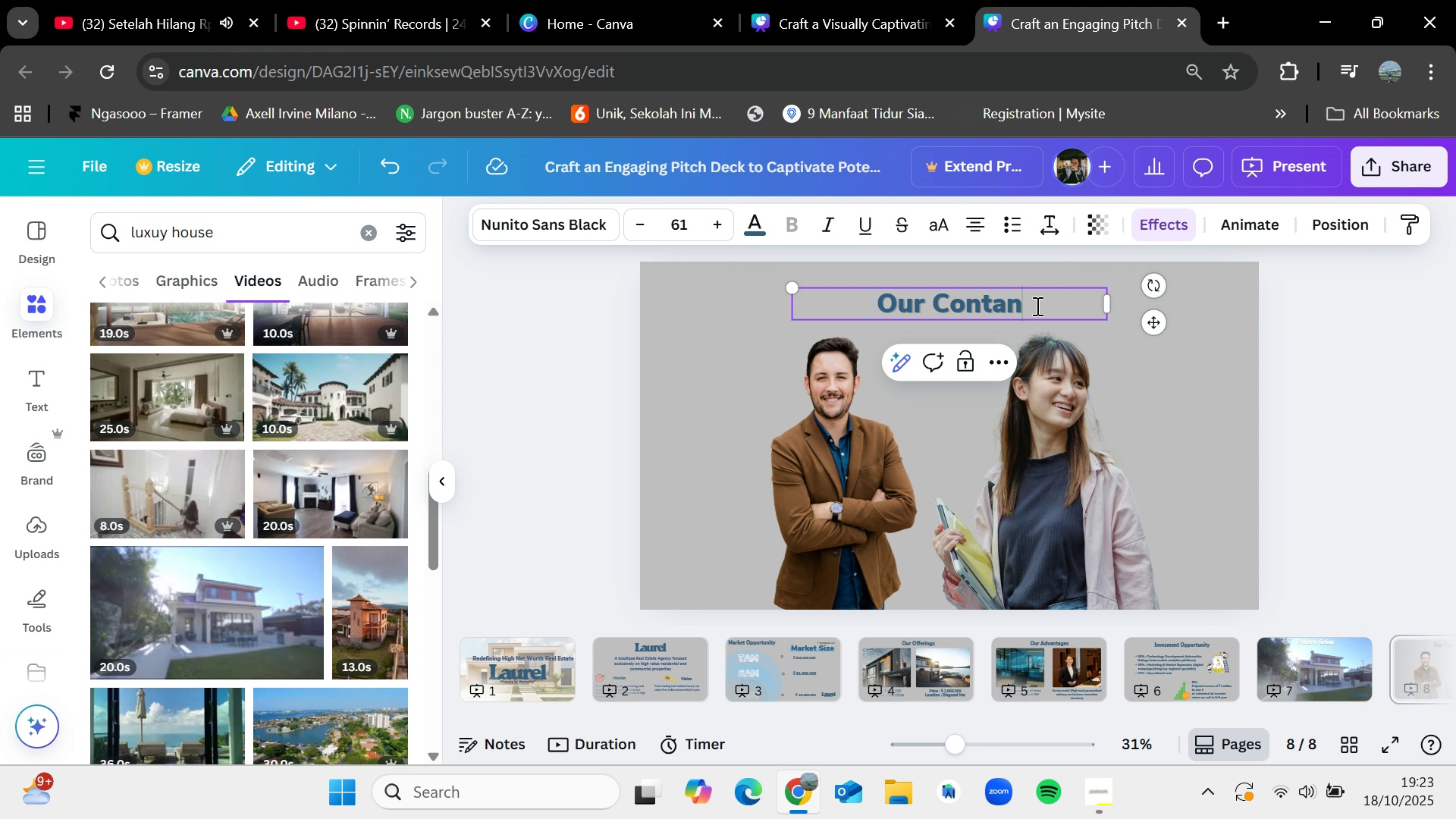 
key(Backspace)
 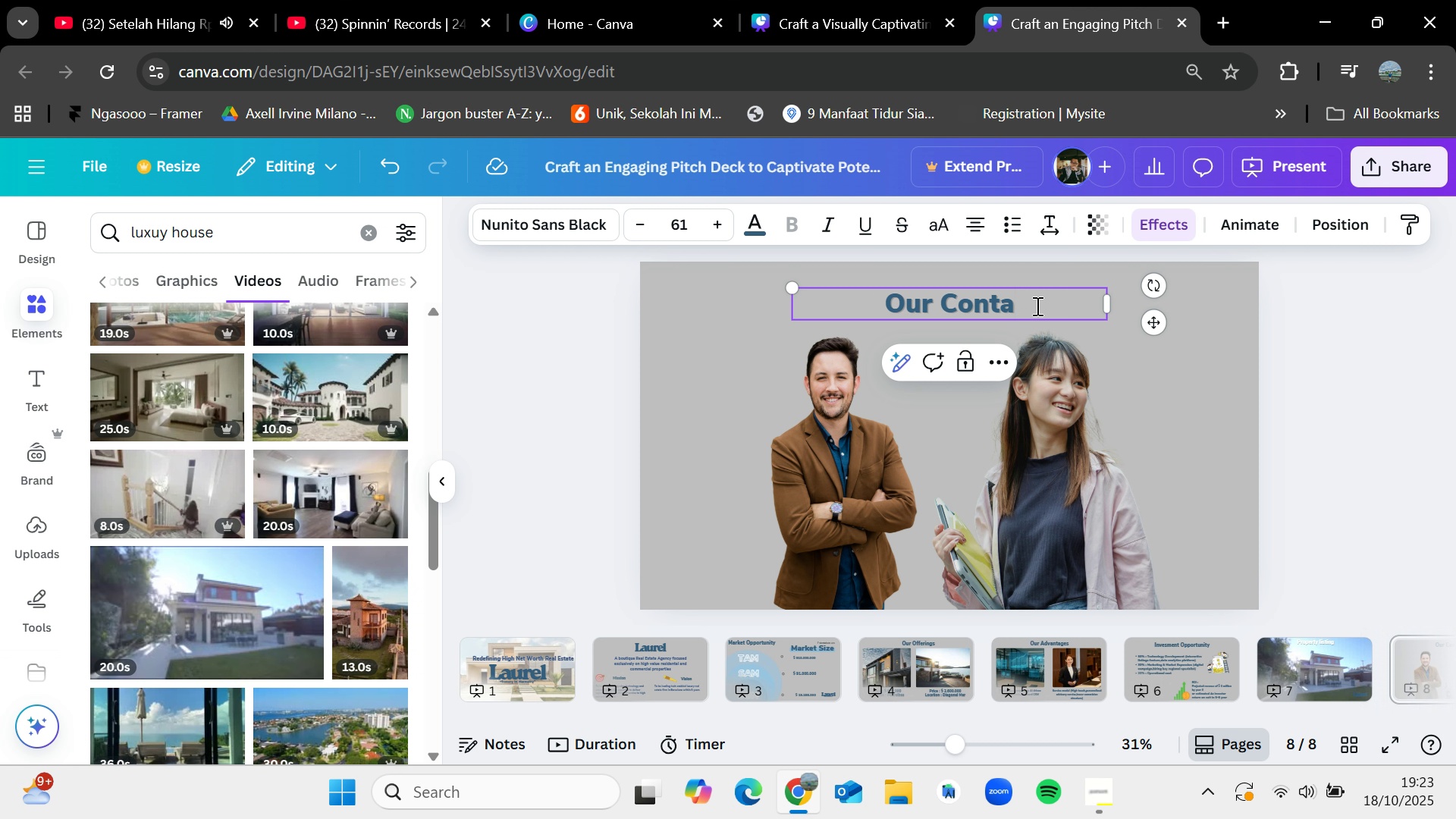 
key(Backspace)
 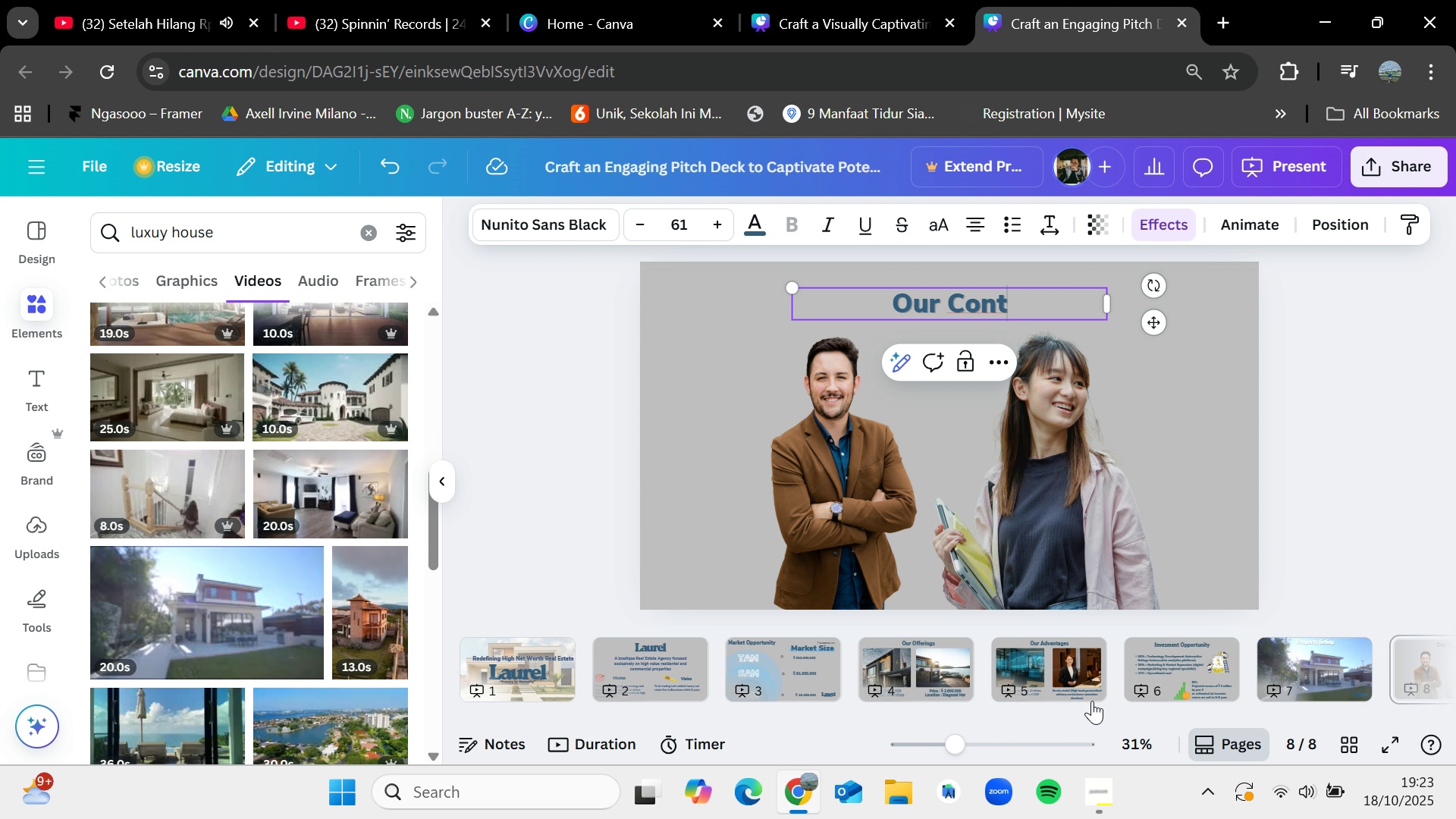 
left_click([1091, 773])